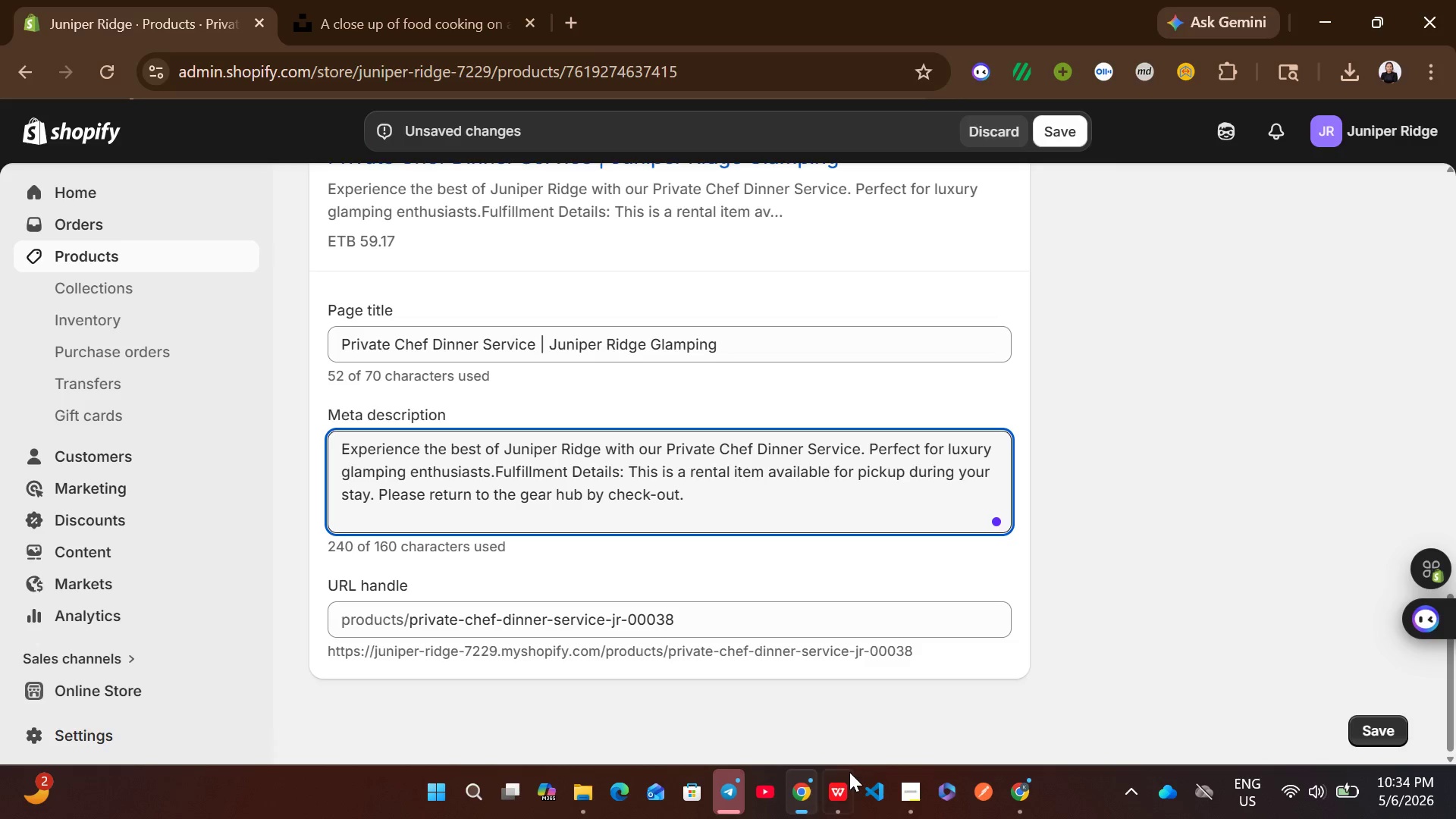 
left_click([849, 774])
 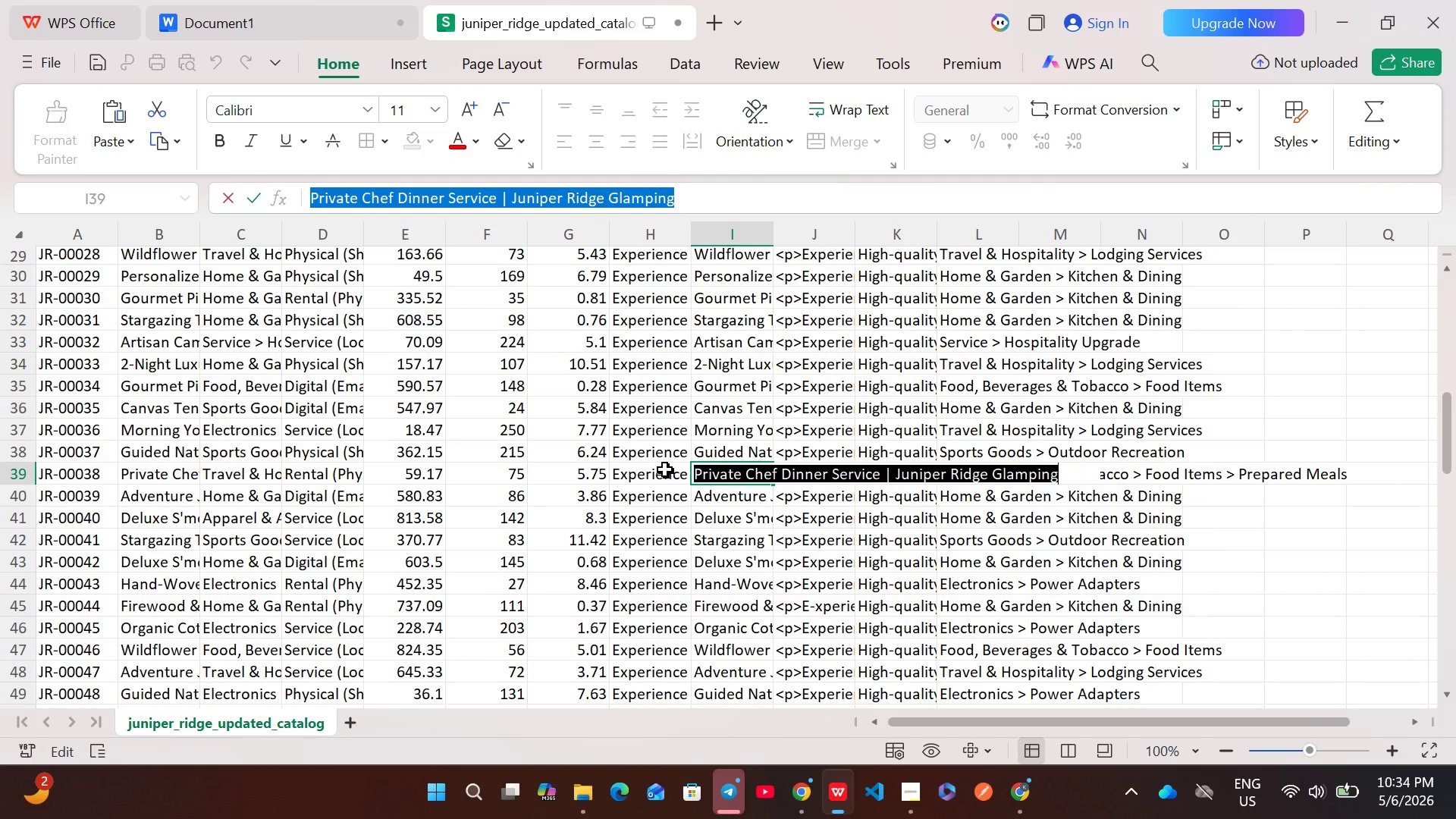 
double_click([665, 469])
 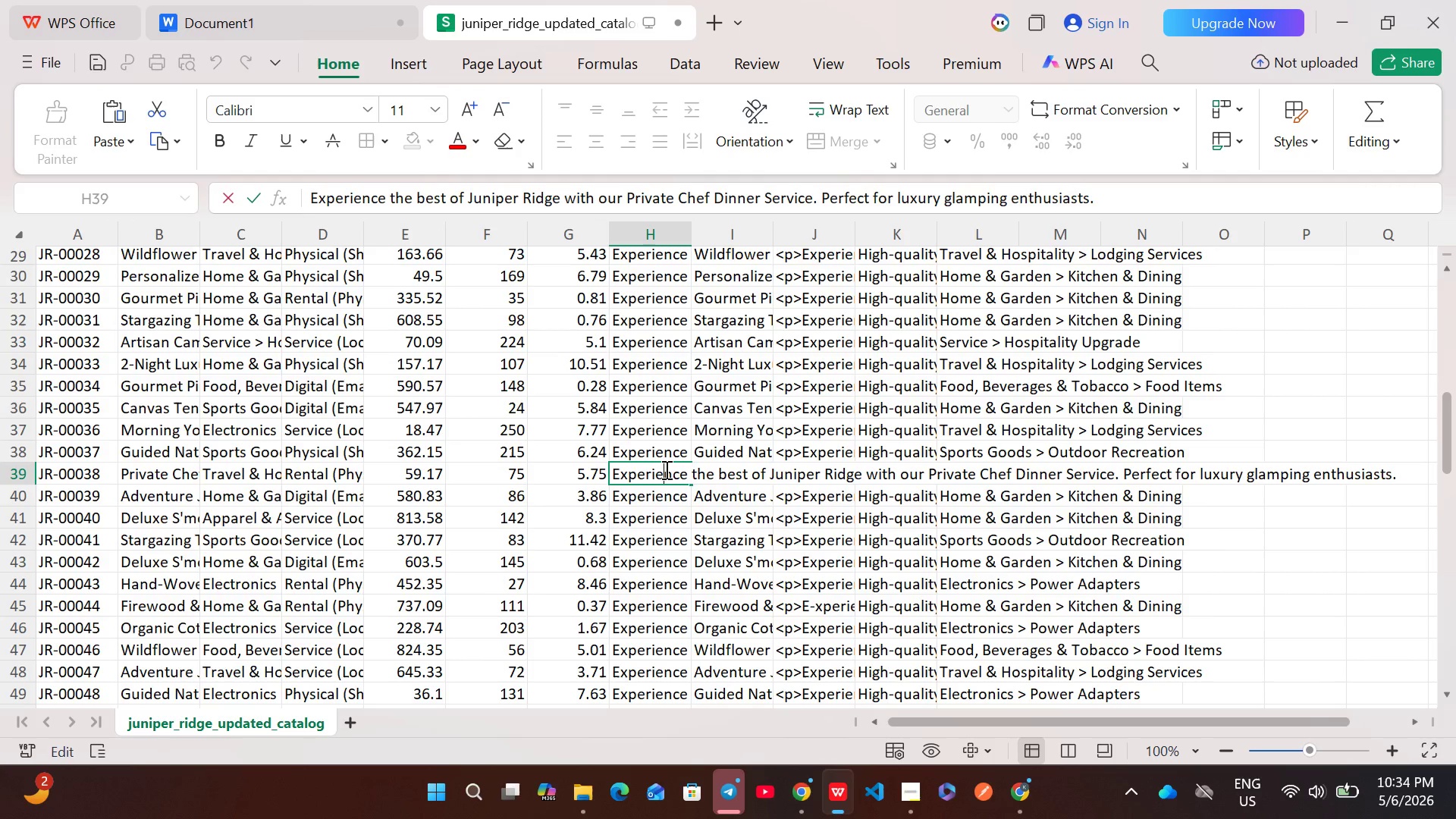 
key(Control+A)
 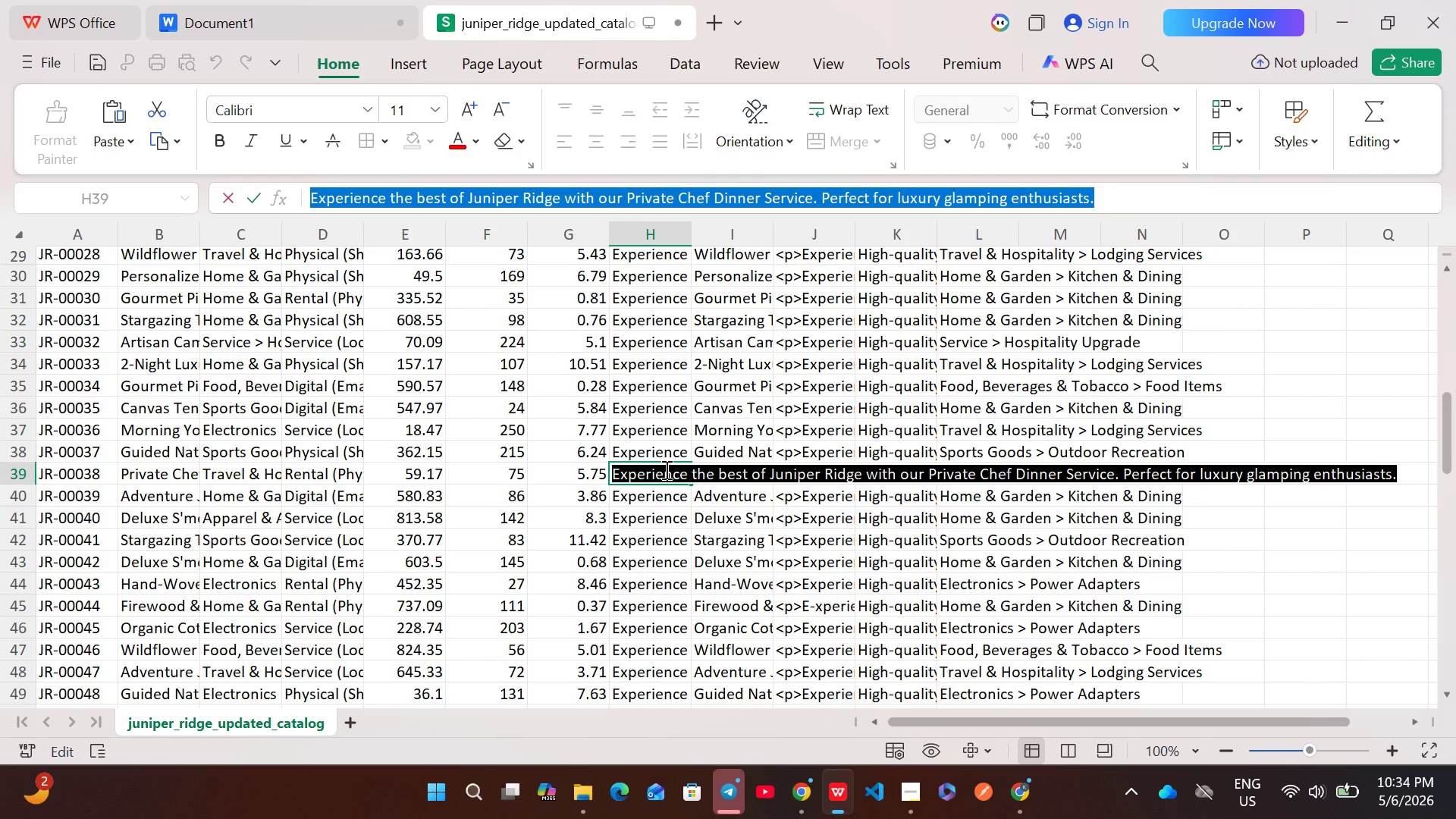 
key(Control+ControlLeft)
 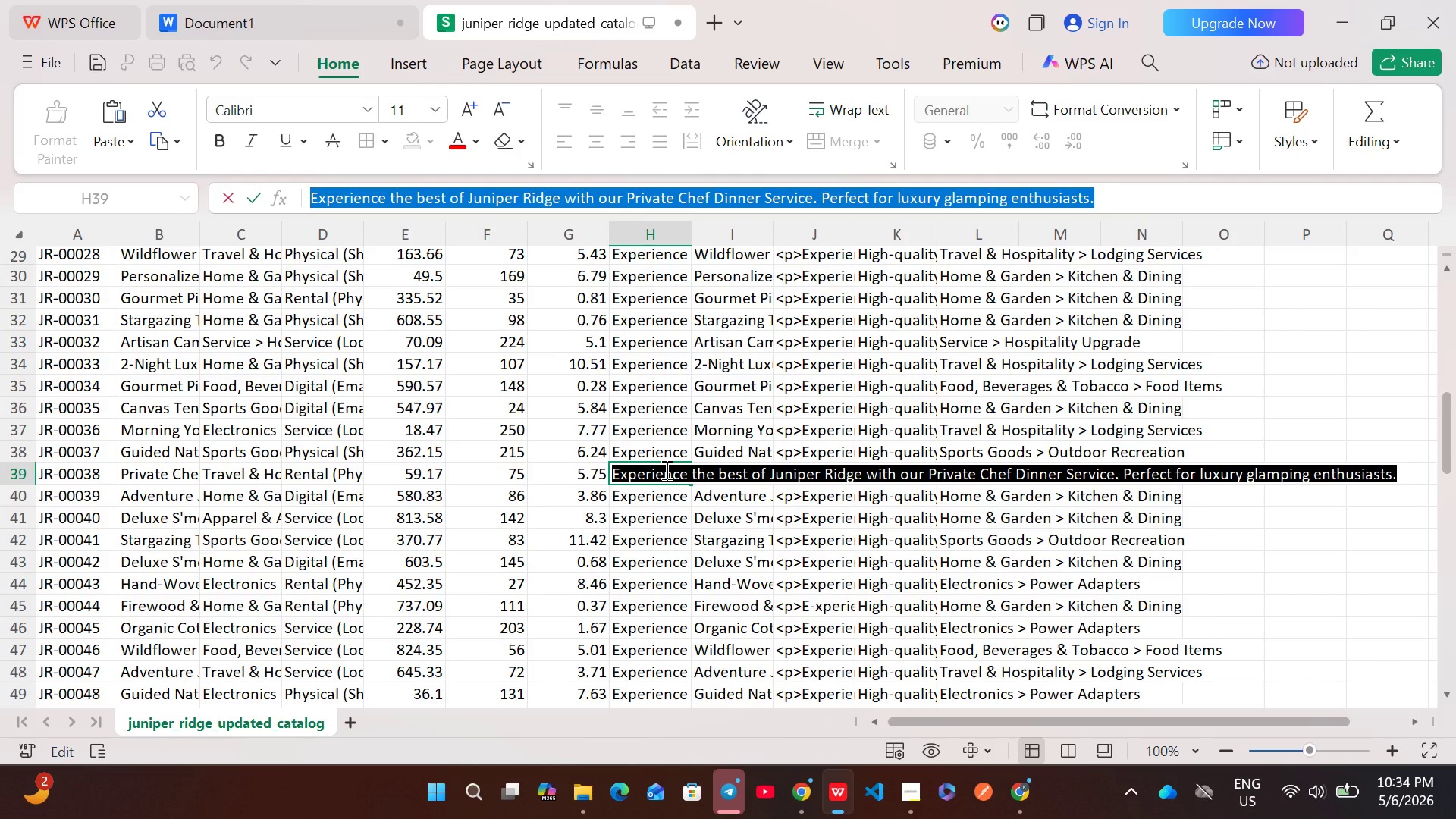 
key(Control+C)
 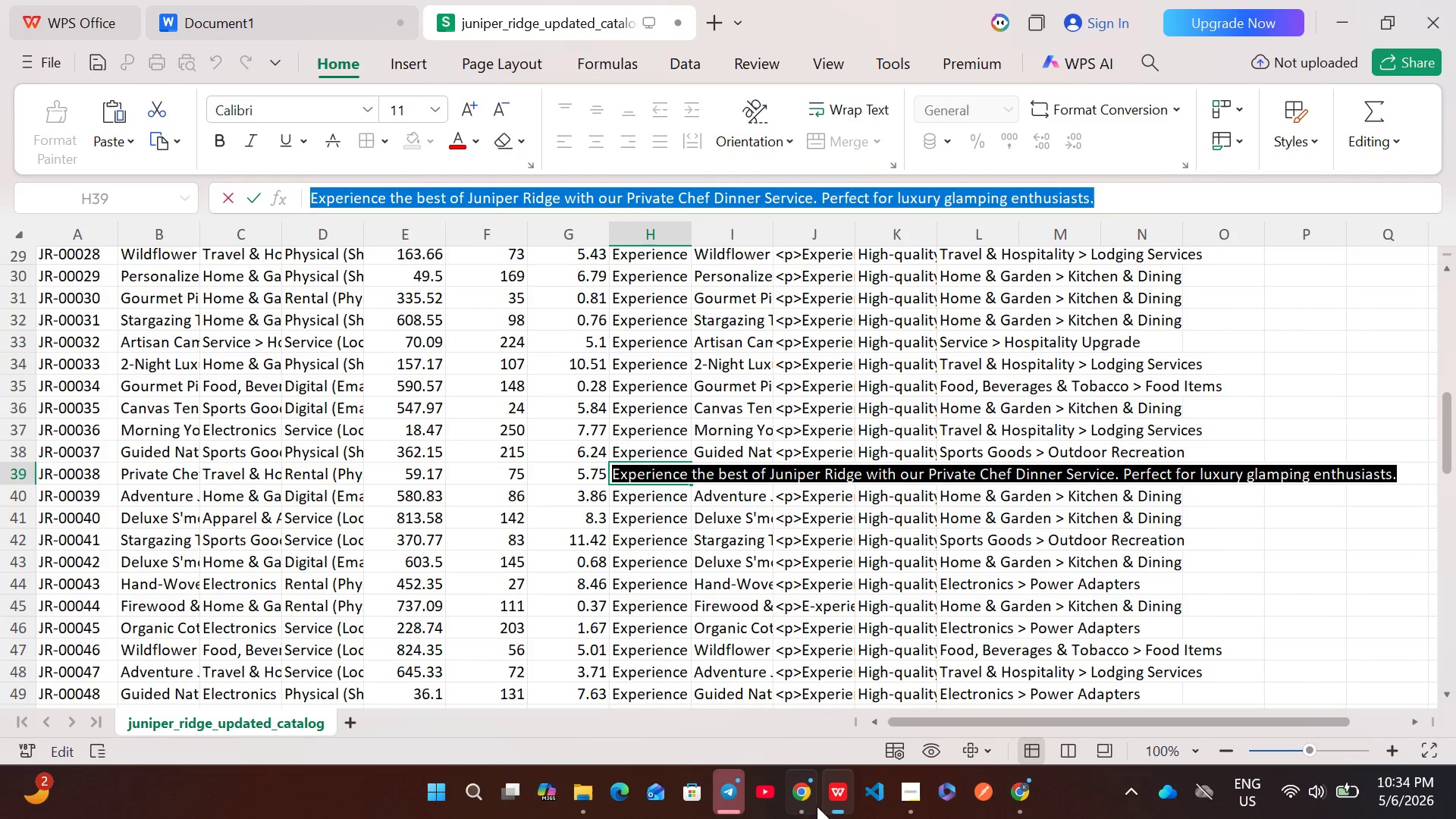 
left_click([817, 806])
 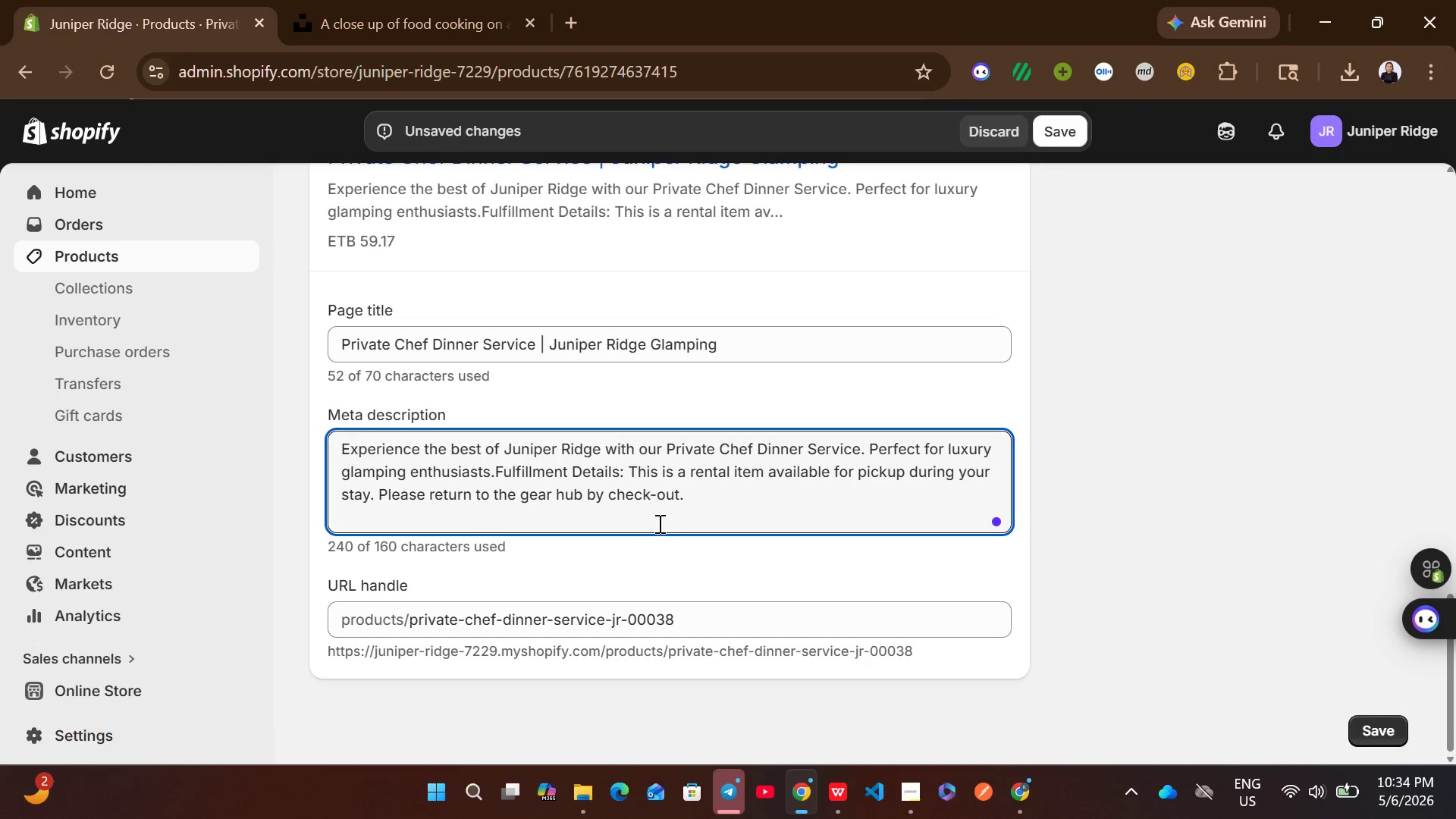 
key(Control+A)
 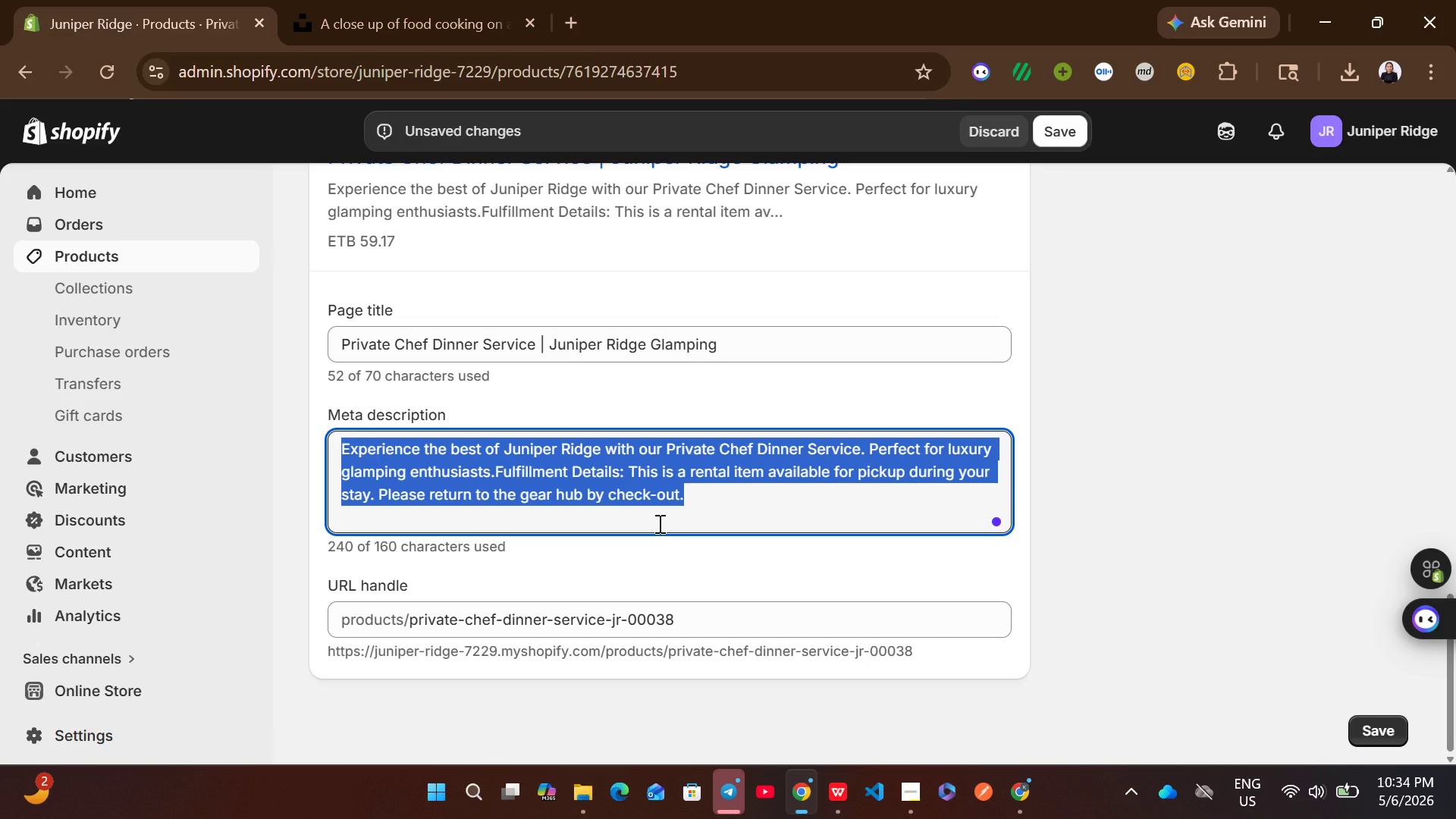 
key(Control+ControlLeft)
 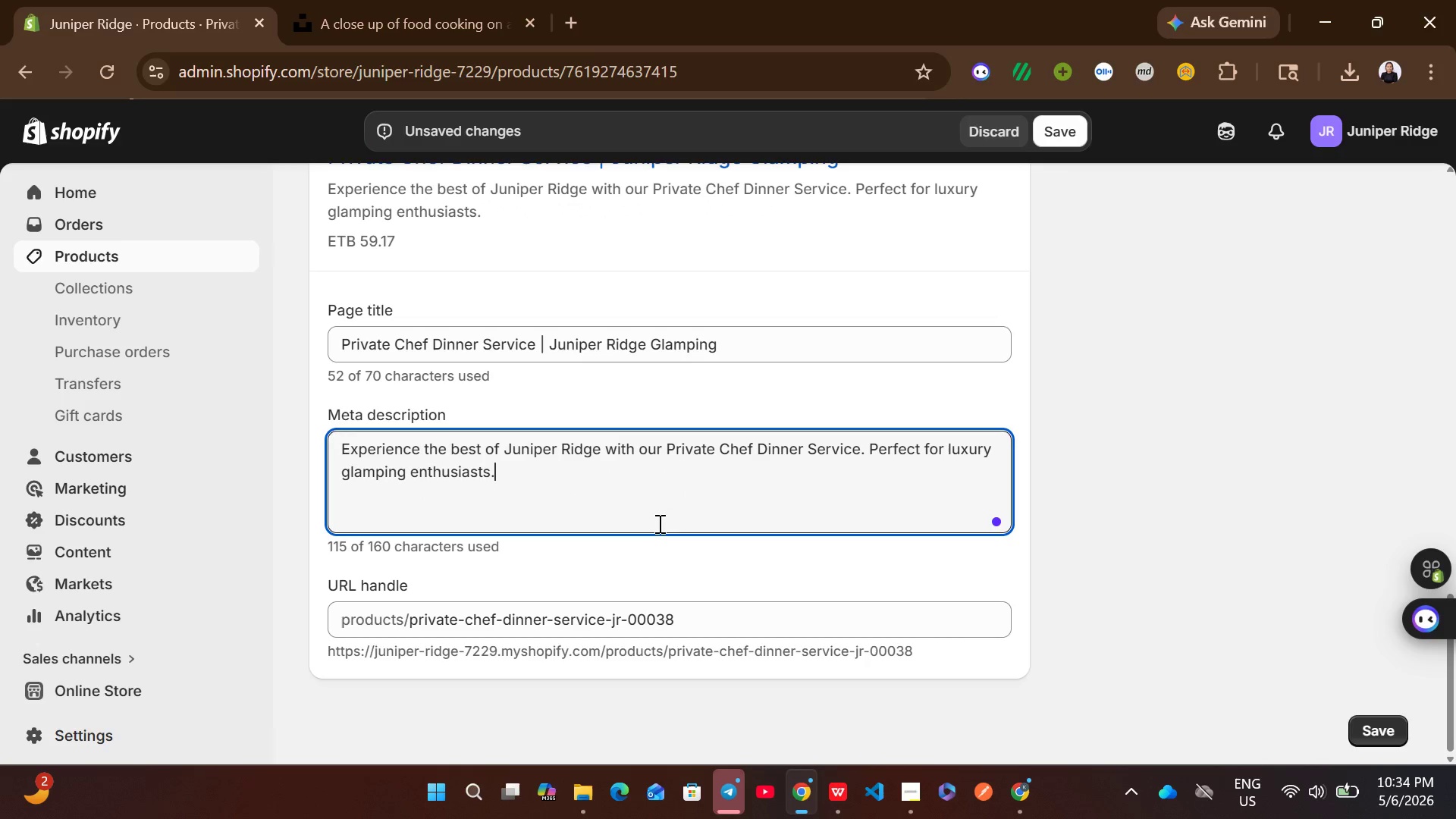 
key(Control+V)
 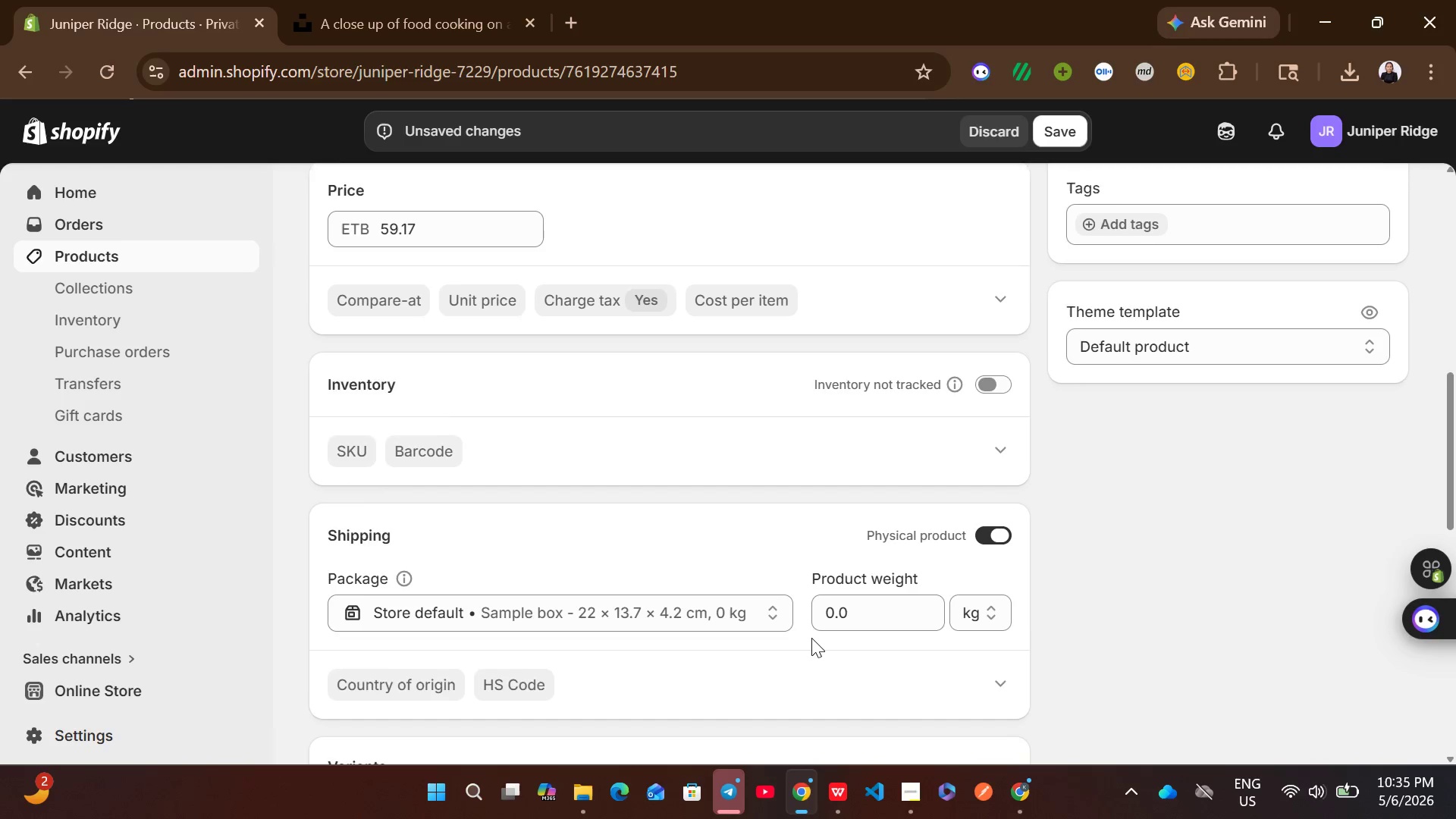 
wait(6.59)
 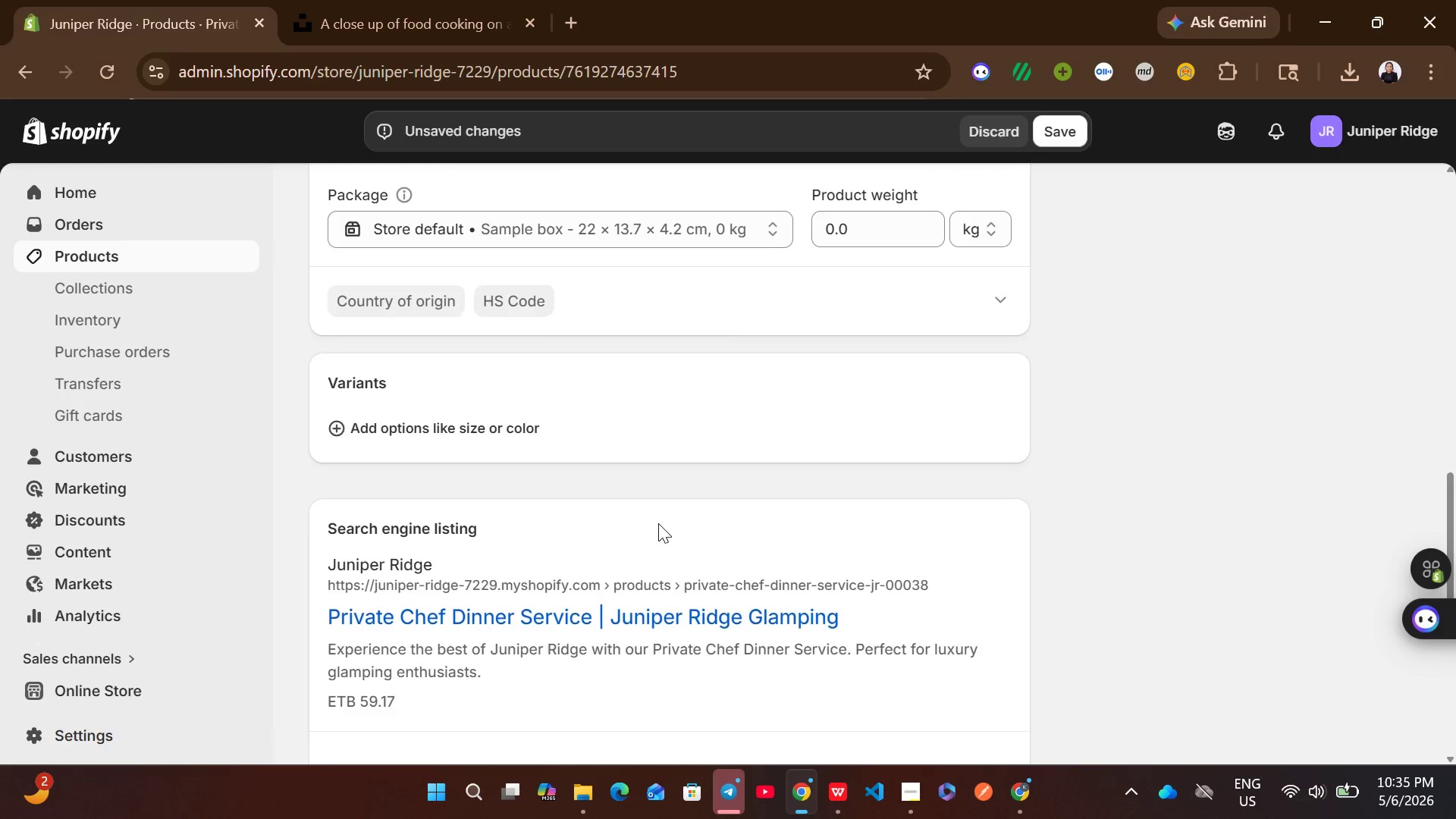 
left_click([835, 788])
 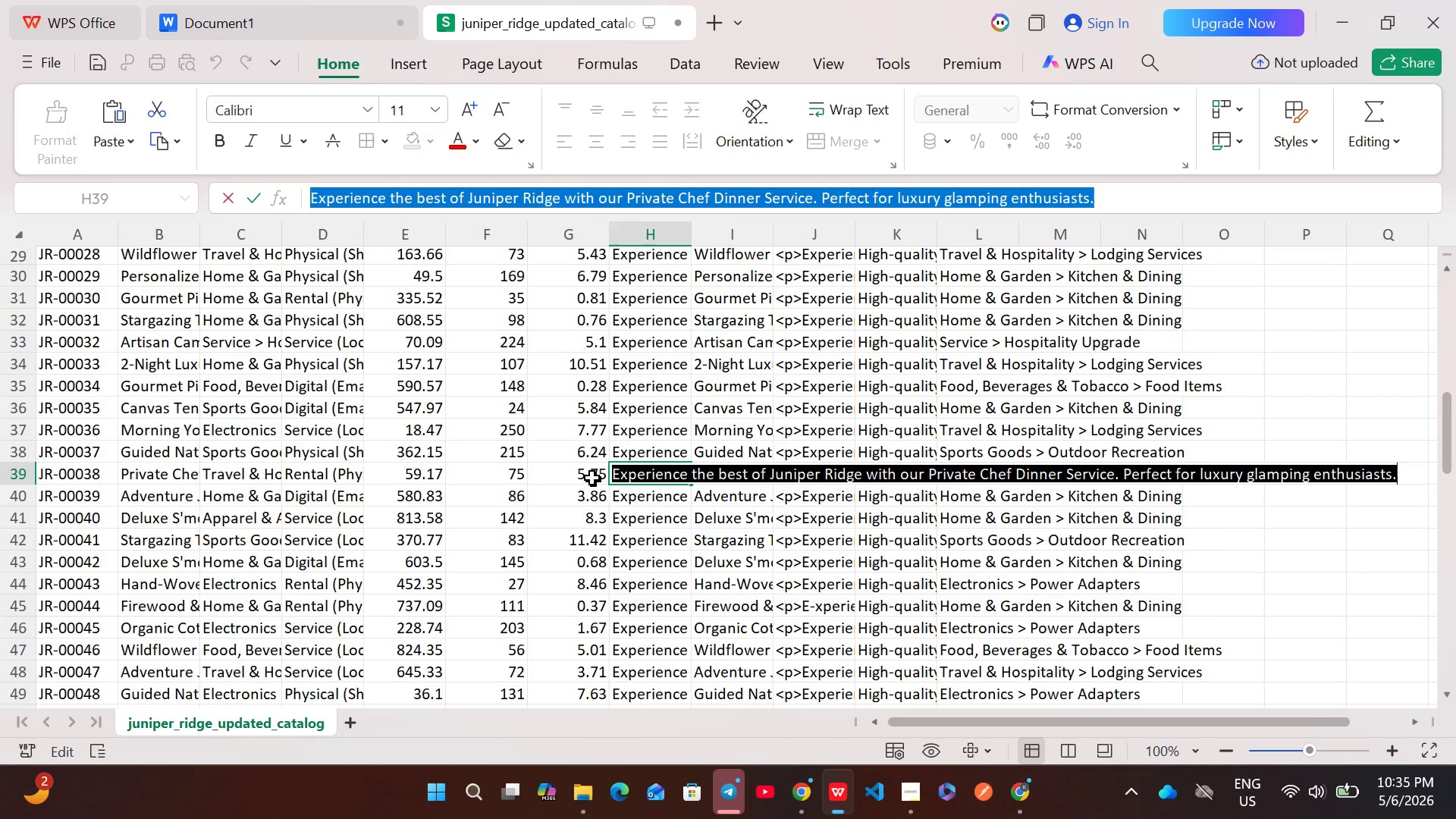 
double_click([592, 478])
 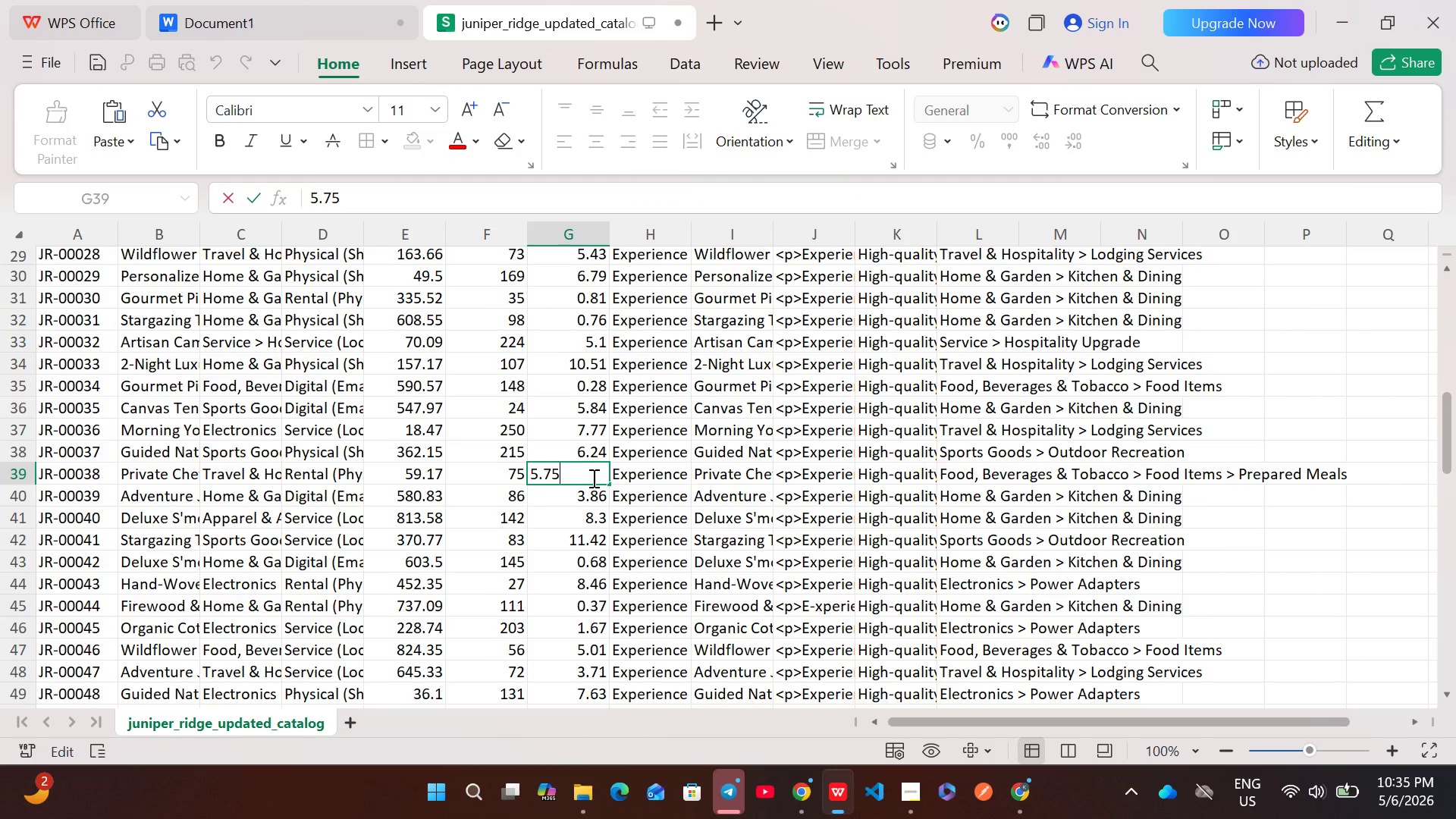 
key(Control+A)
 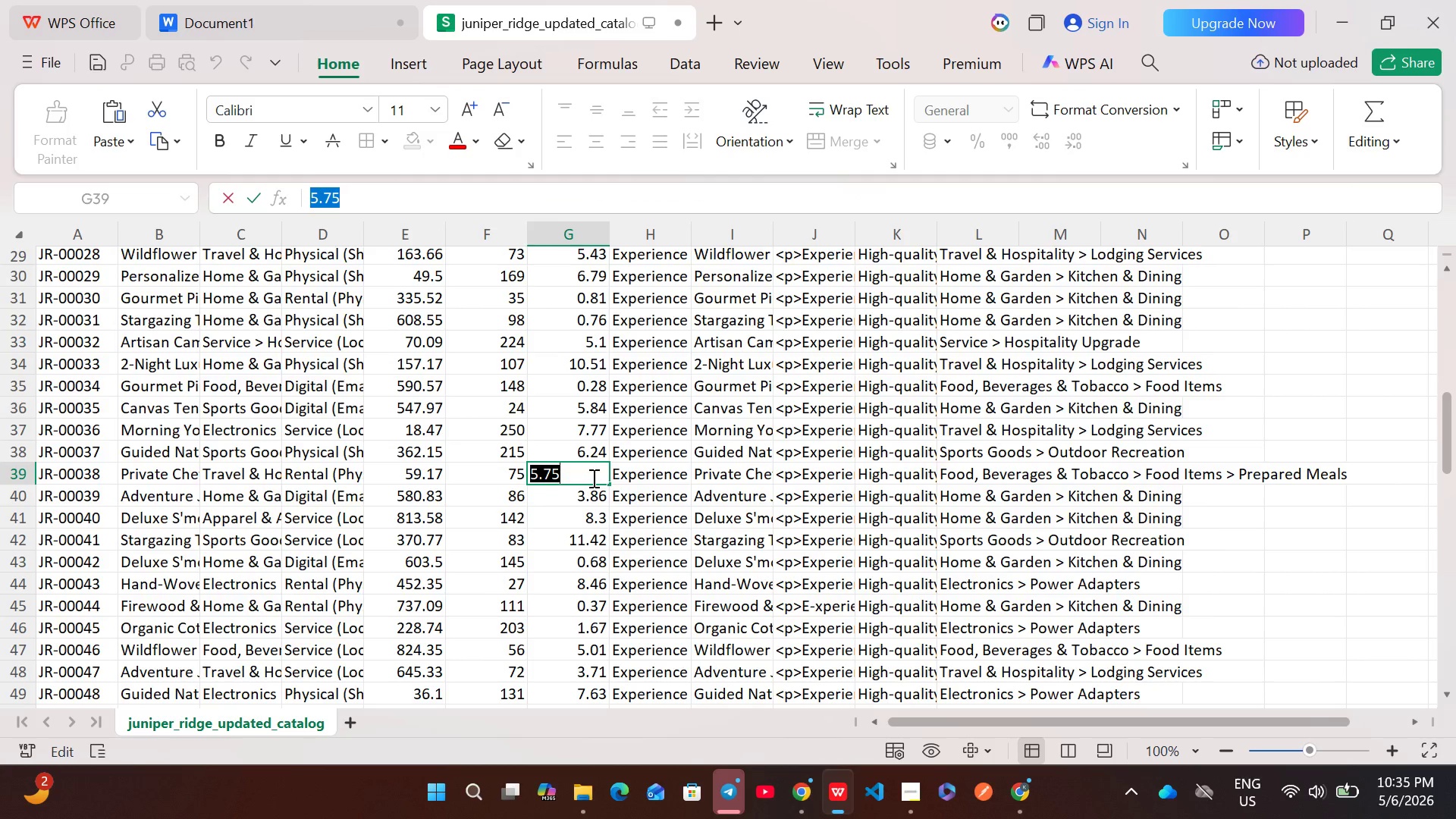 
key(Control+ControlLeft)
 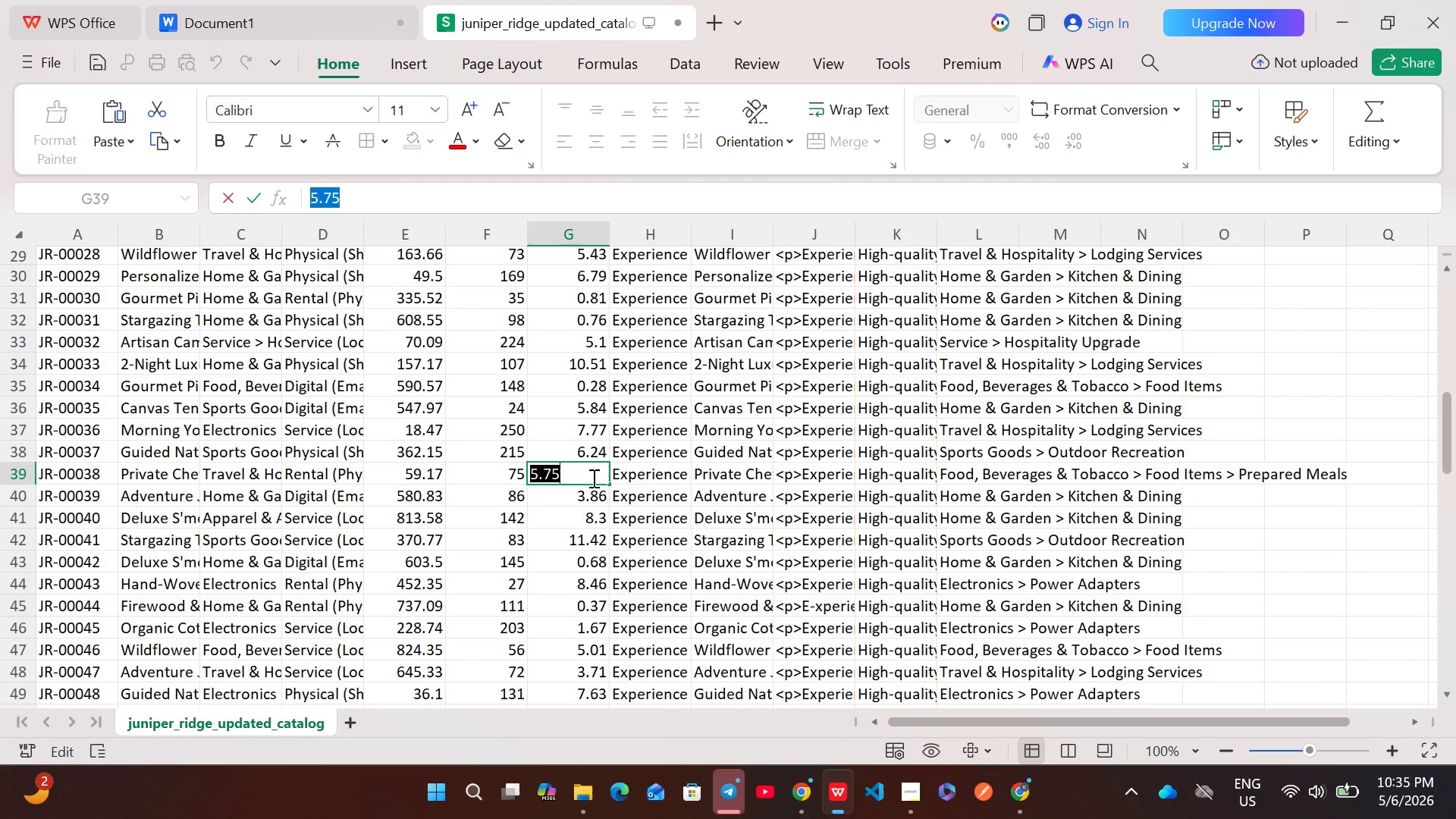 
key(Control+C)
 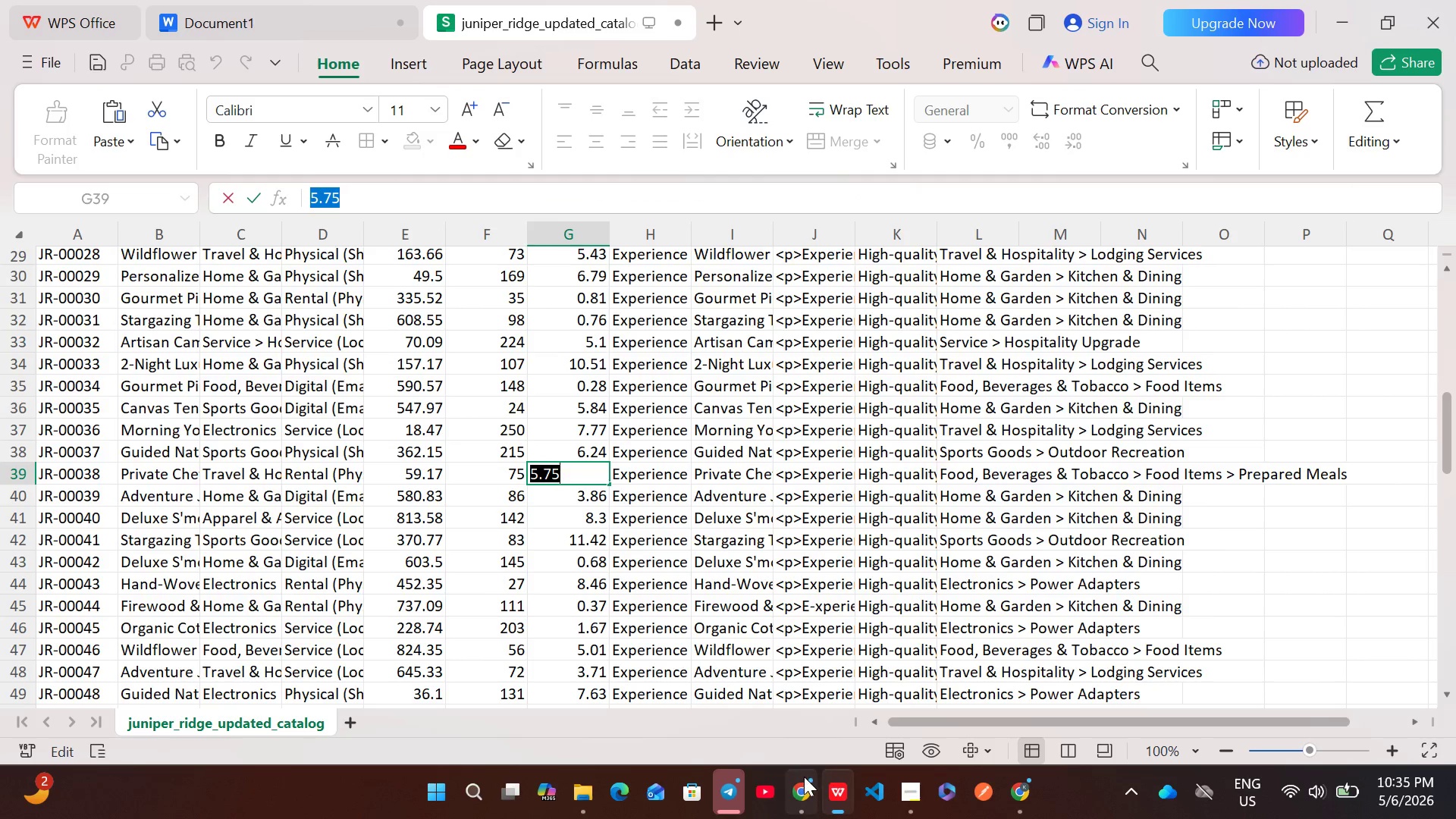 
left_click([804, 777])
 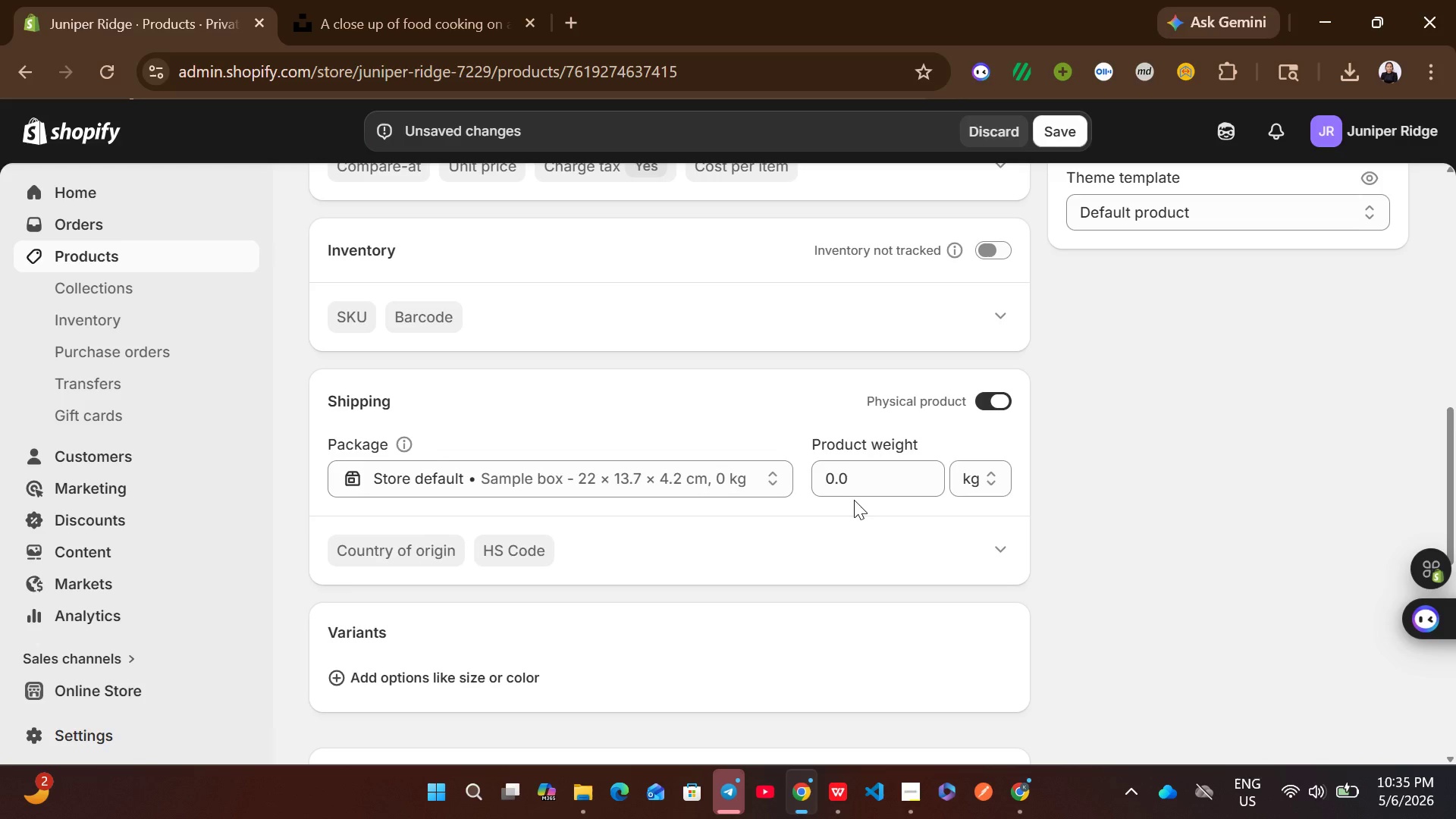 
left_click([846, 481])
 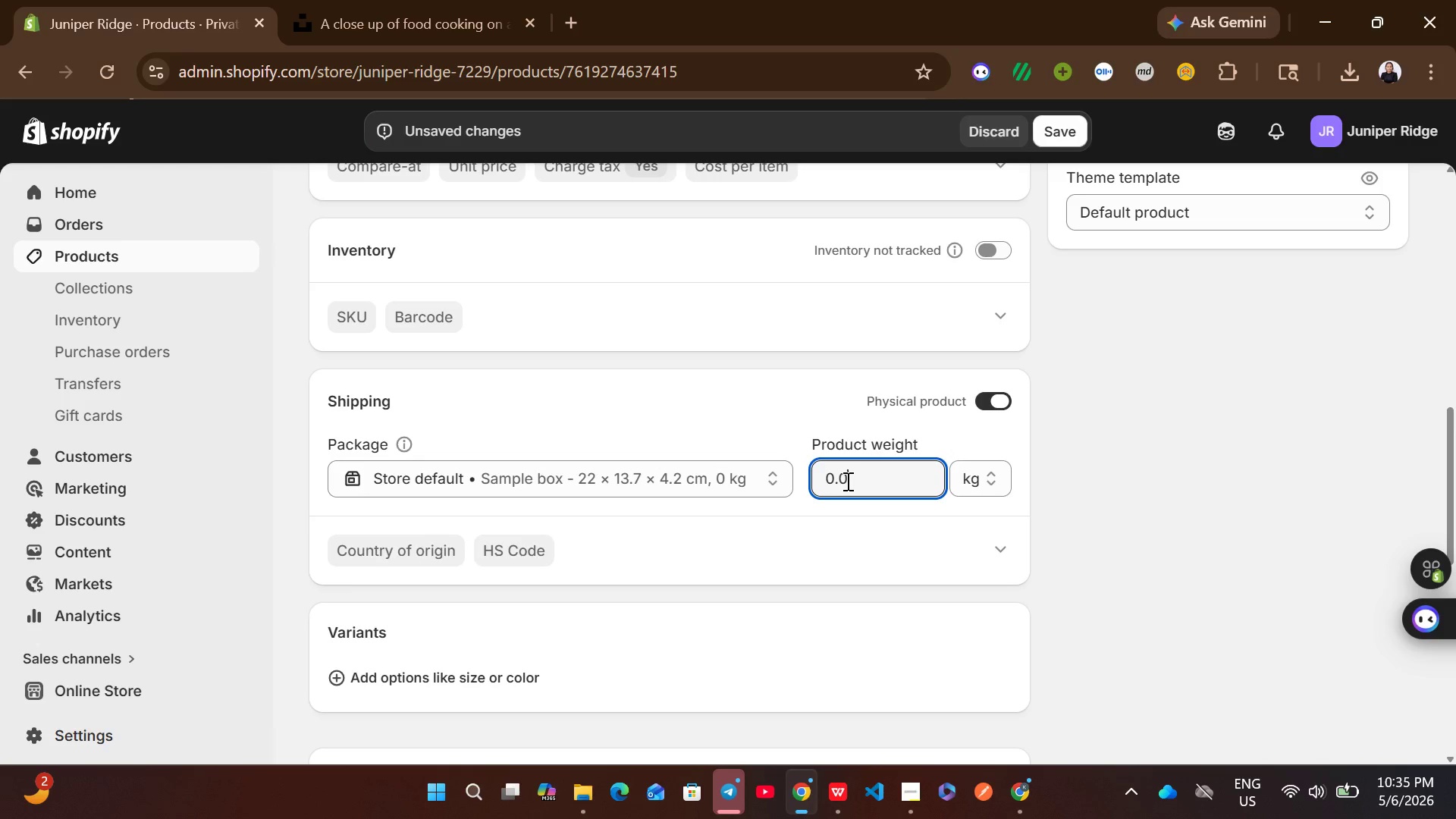 
key(Control+A)
 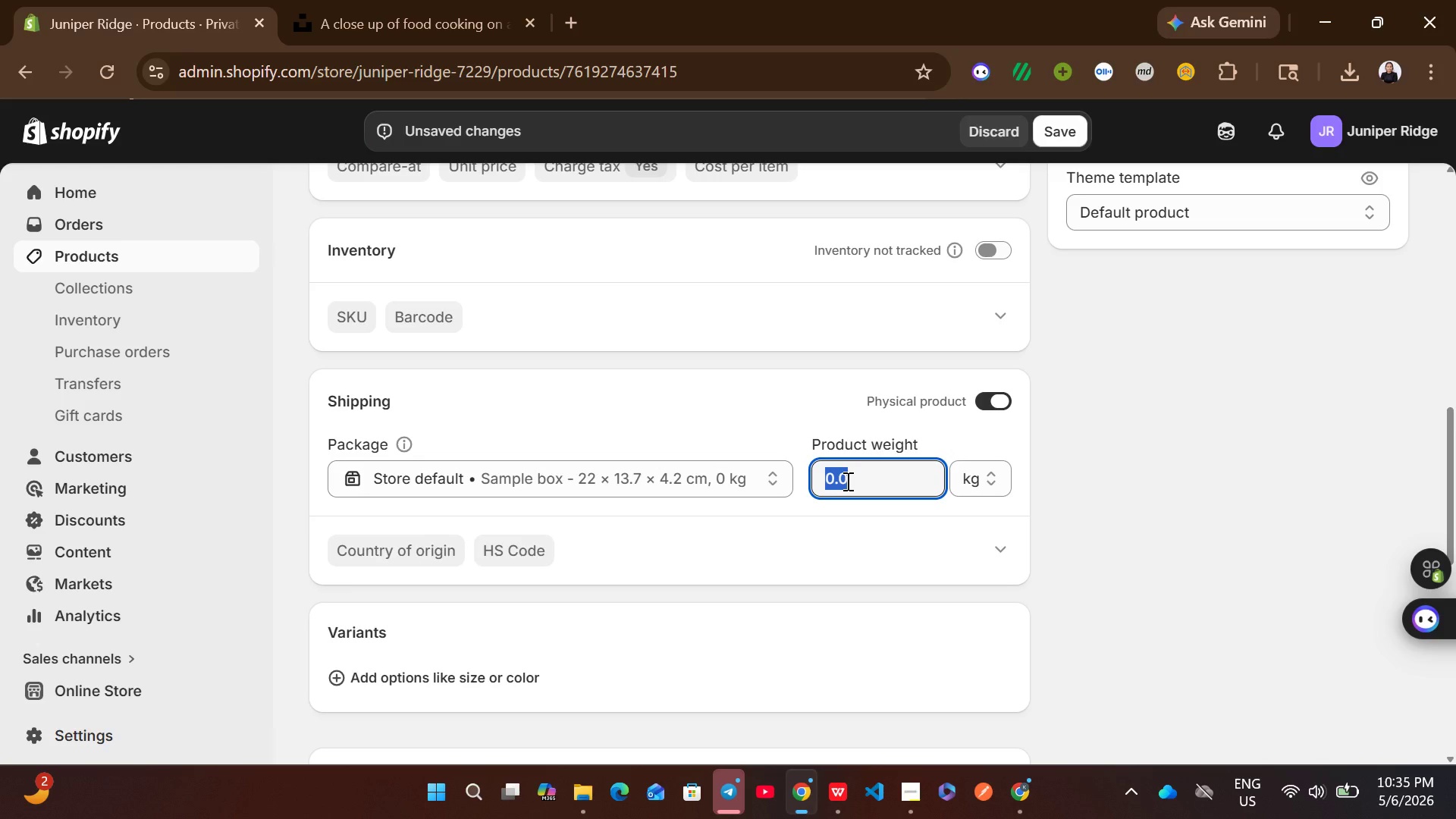 
key(Control+ControlLeft)
 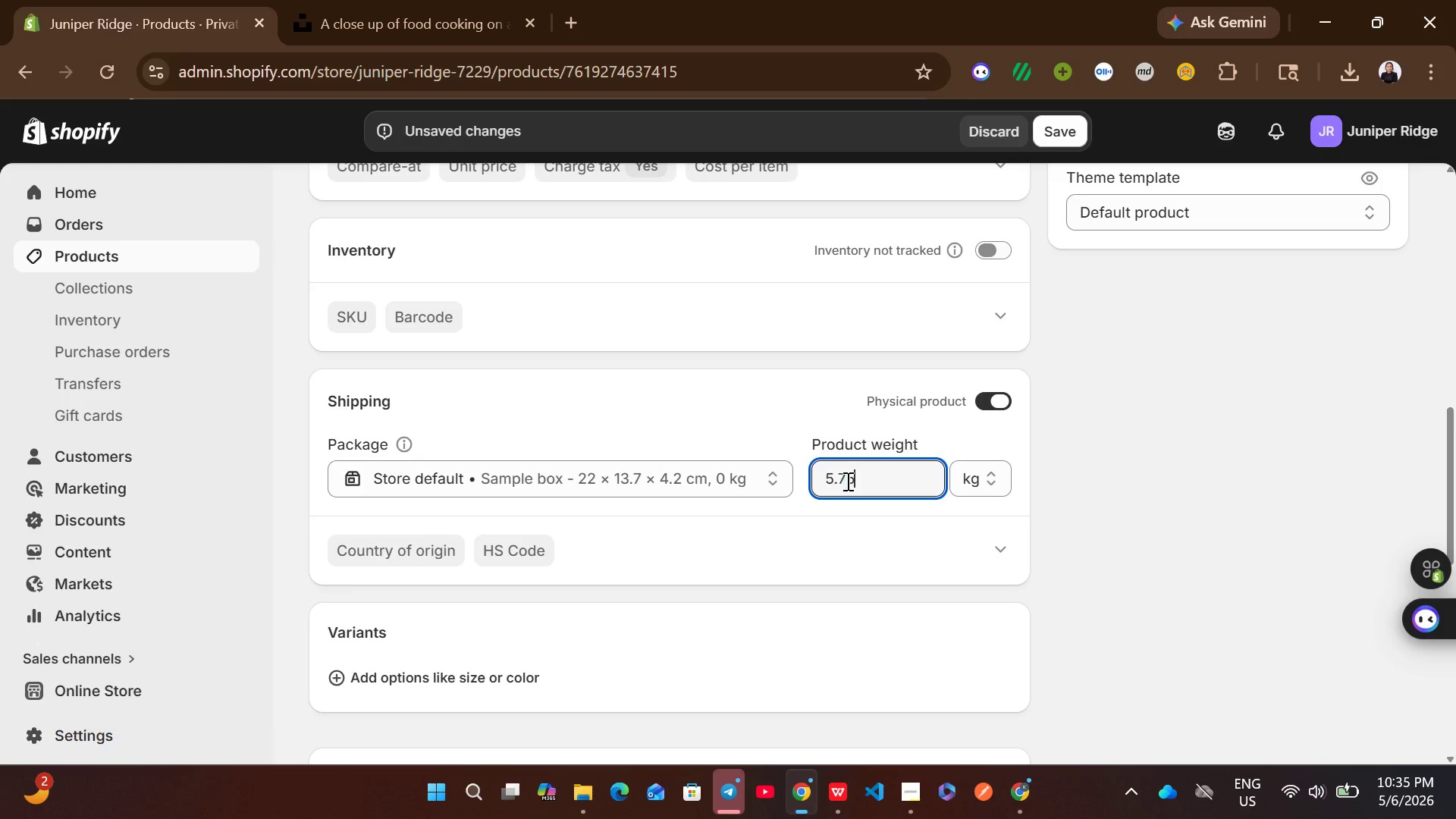 
key(Control+V)
 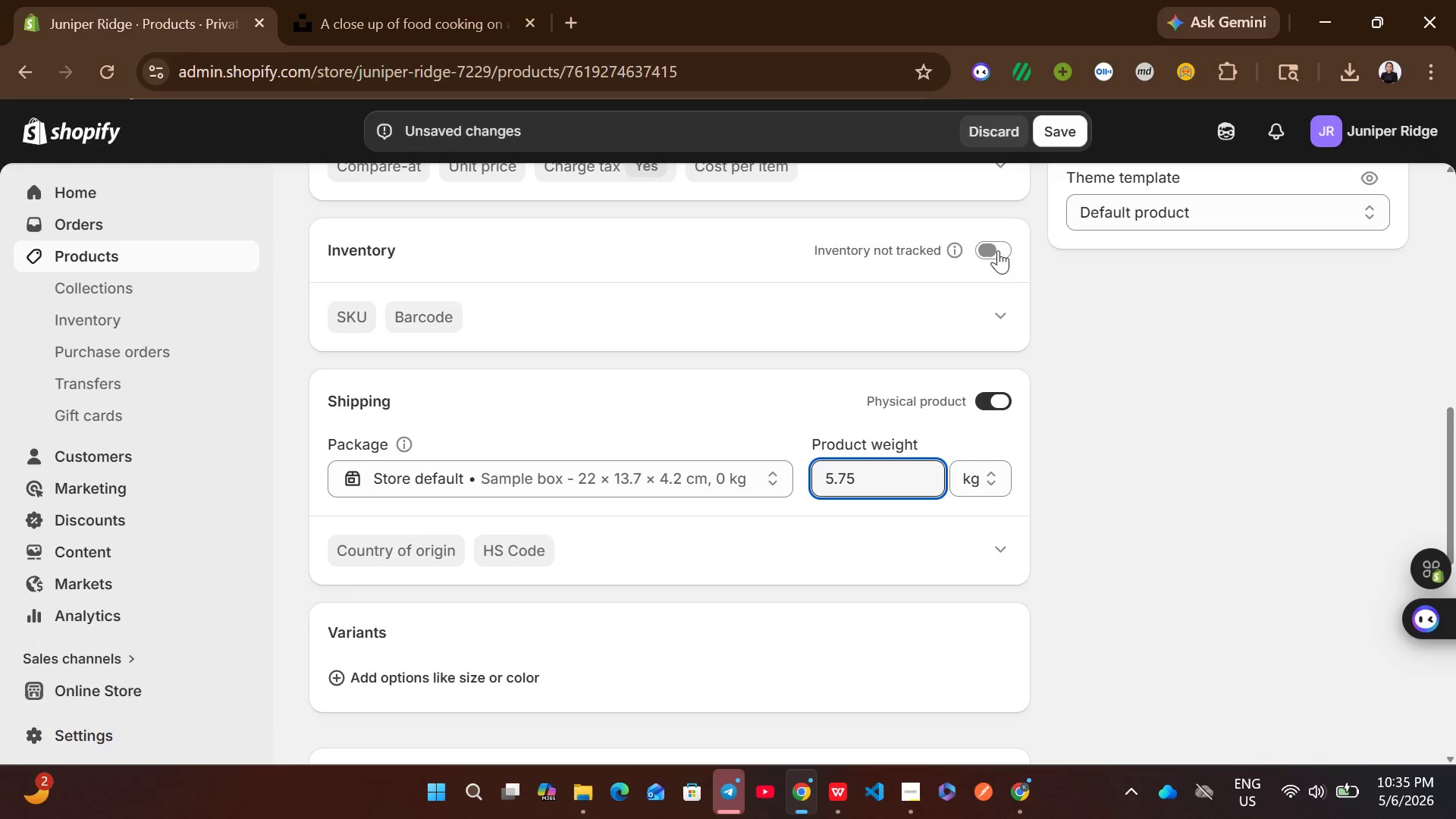 
left_click([979, 256])
 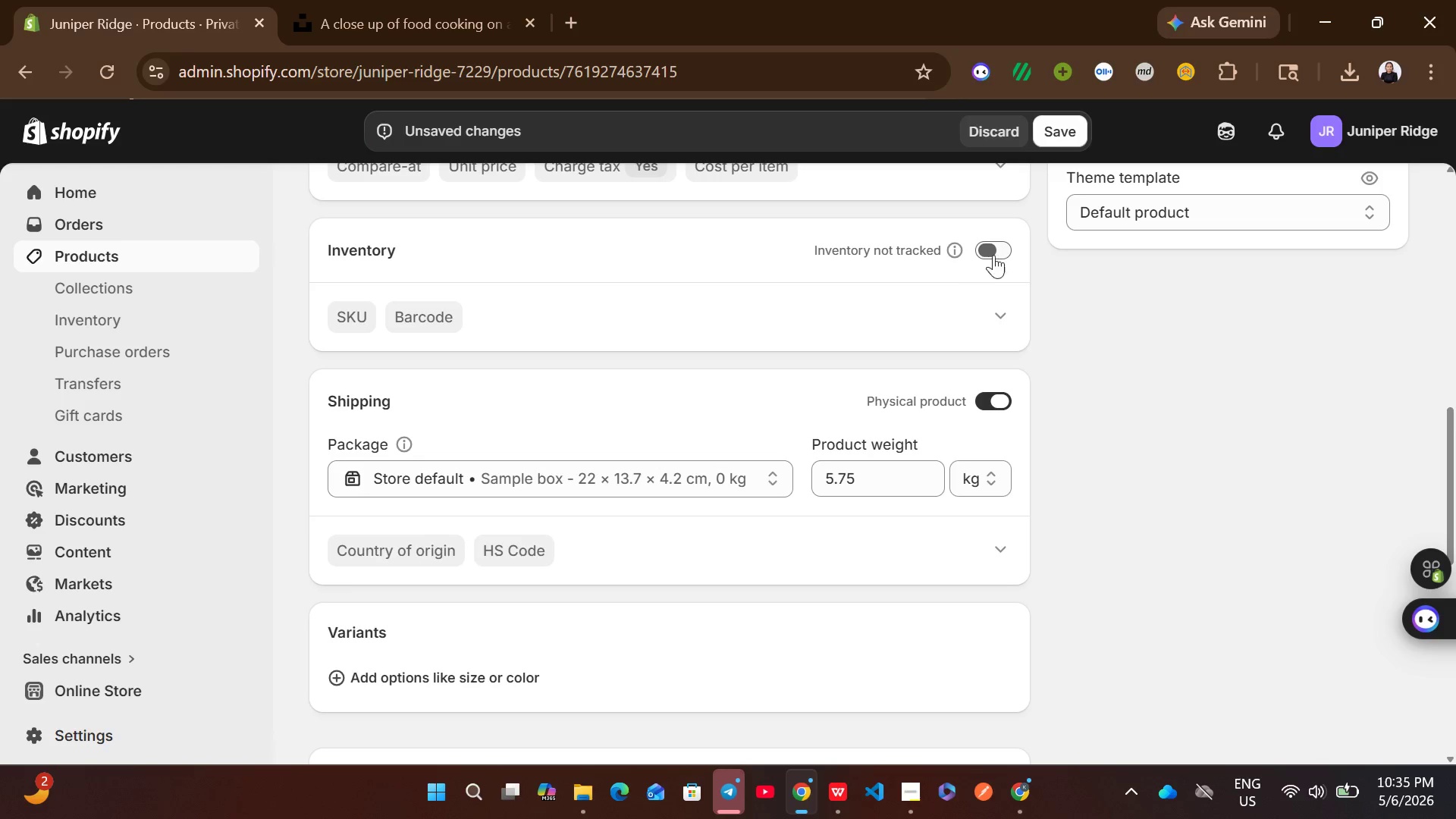 
left_click([999, 249])
 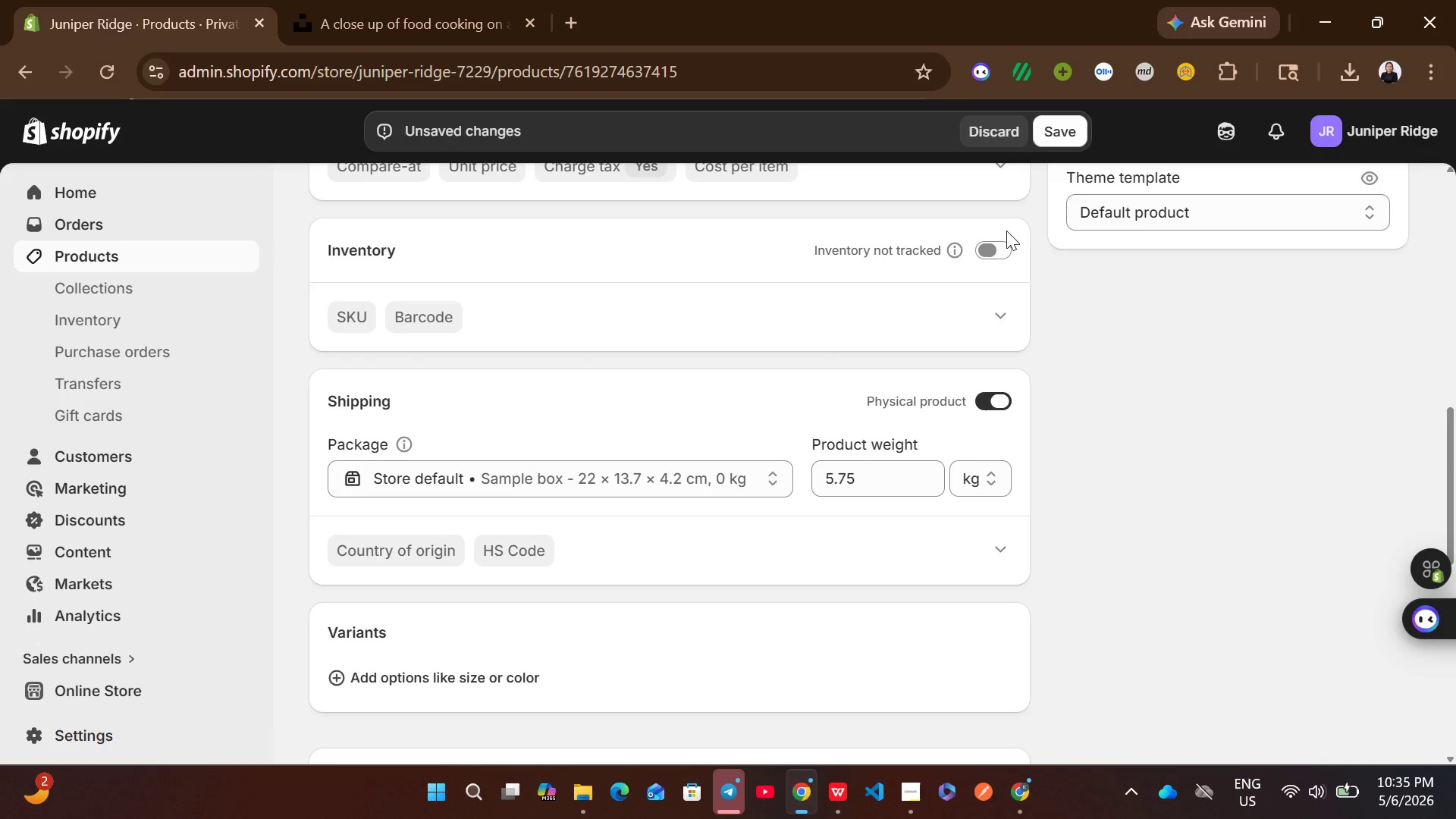 
left_click([993, 256])
 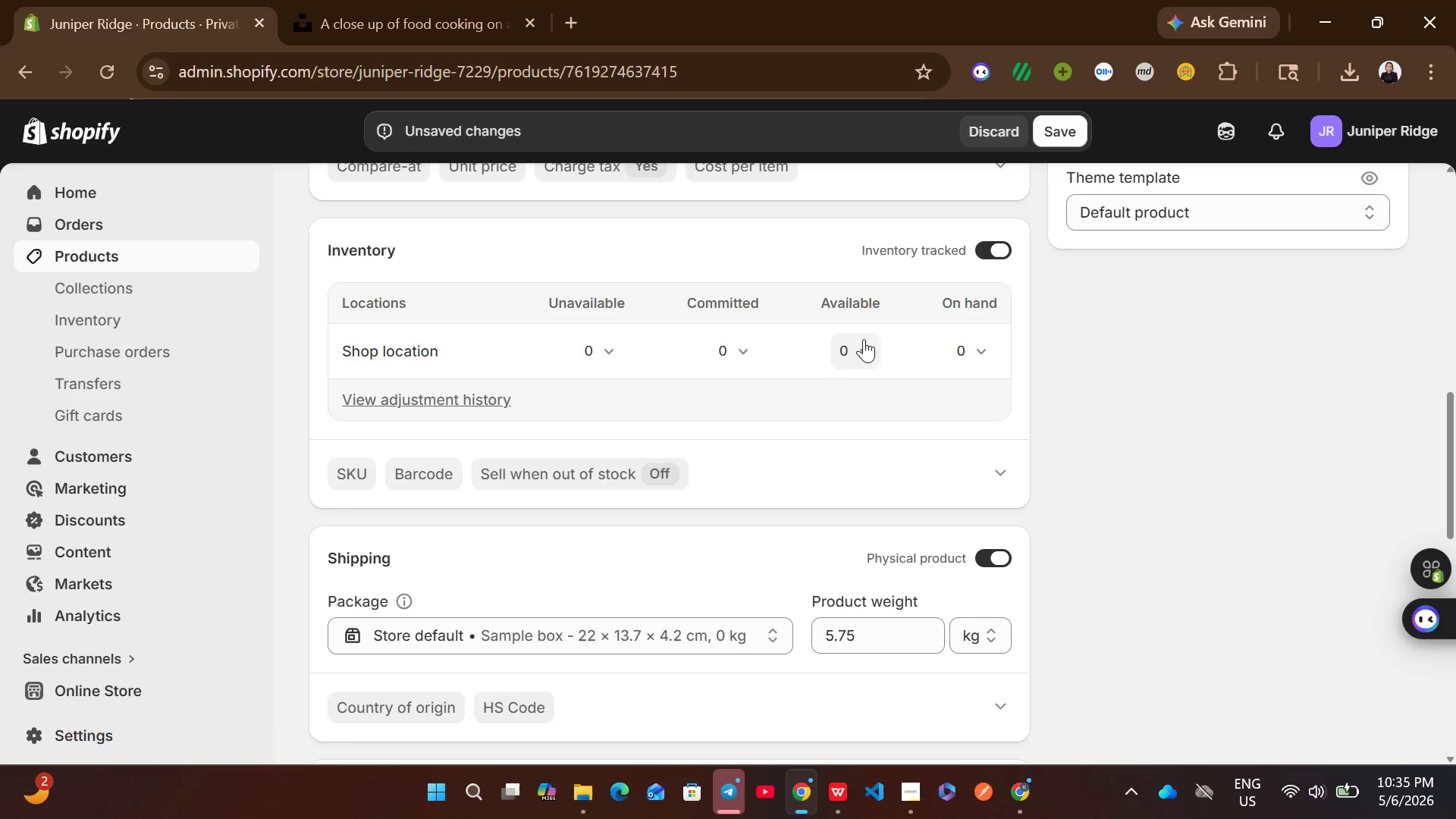 
left_click([847, 355])
 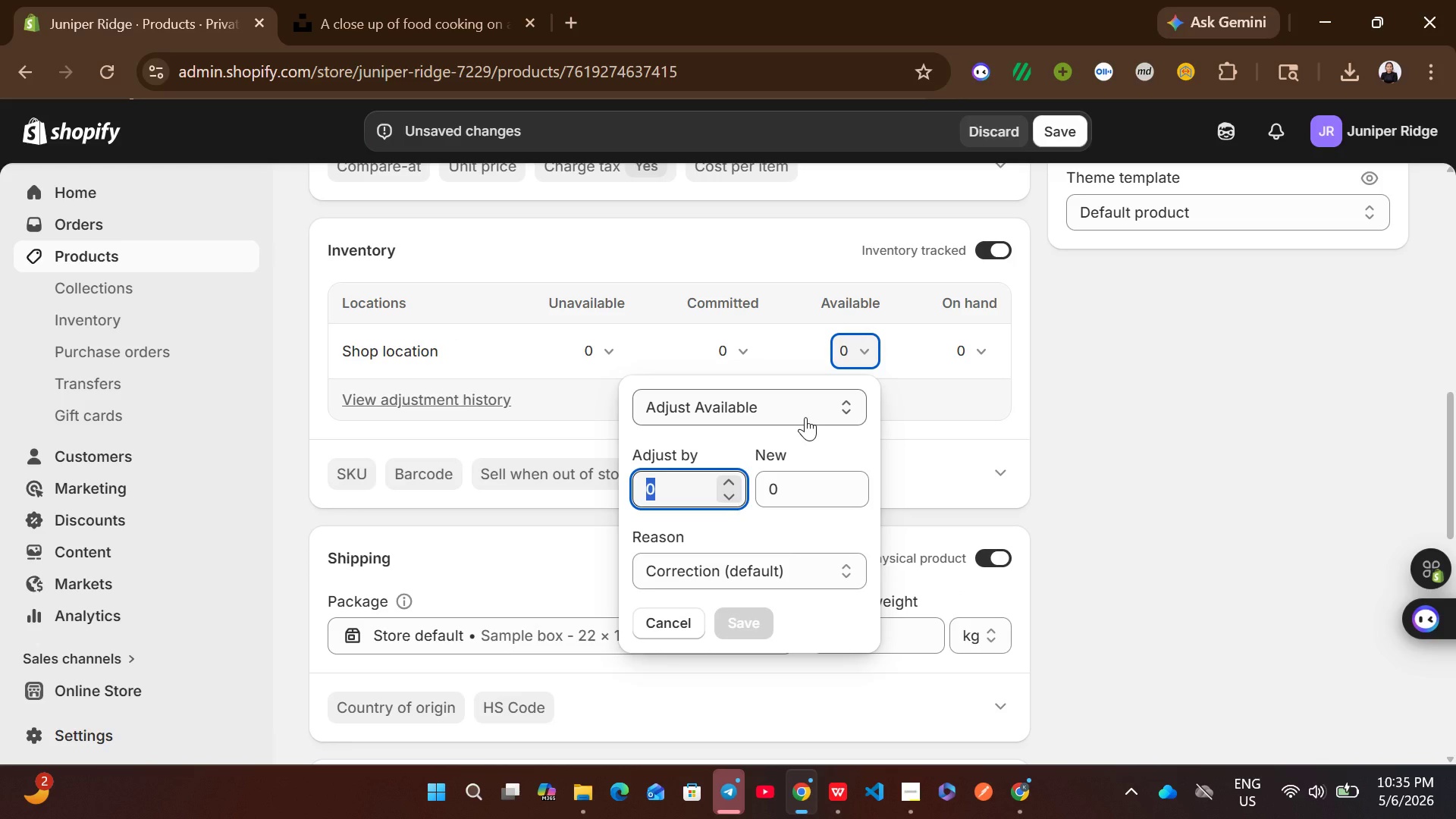 
type(75)
 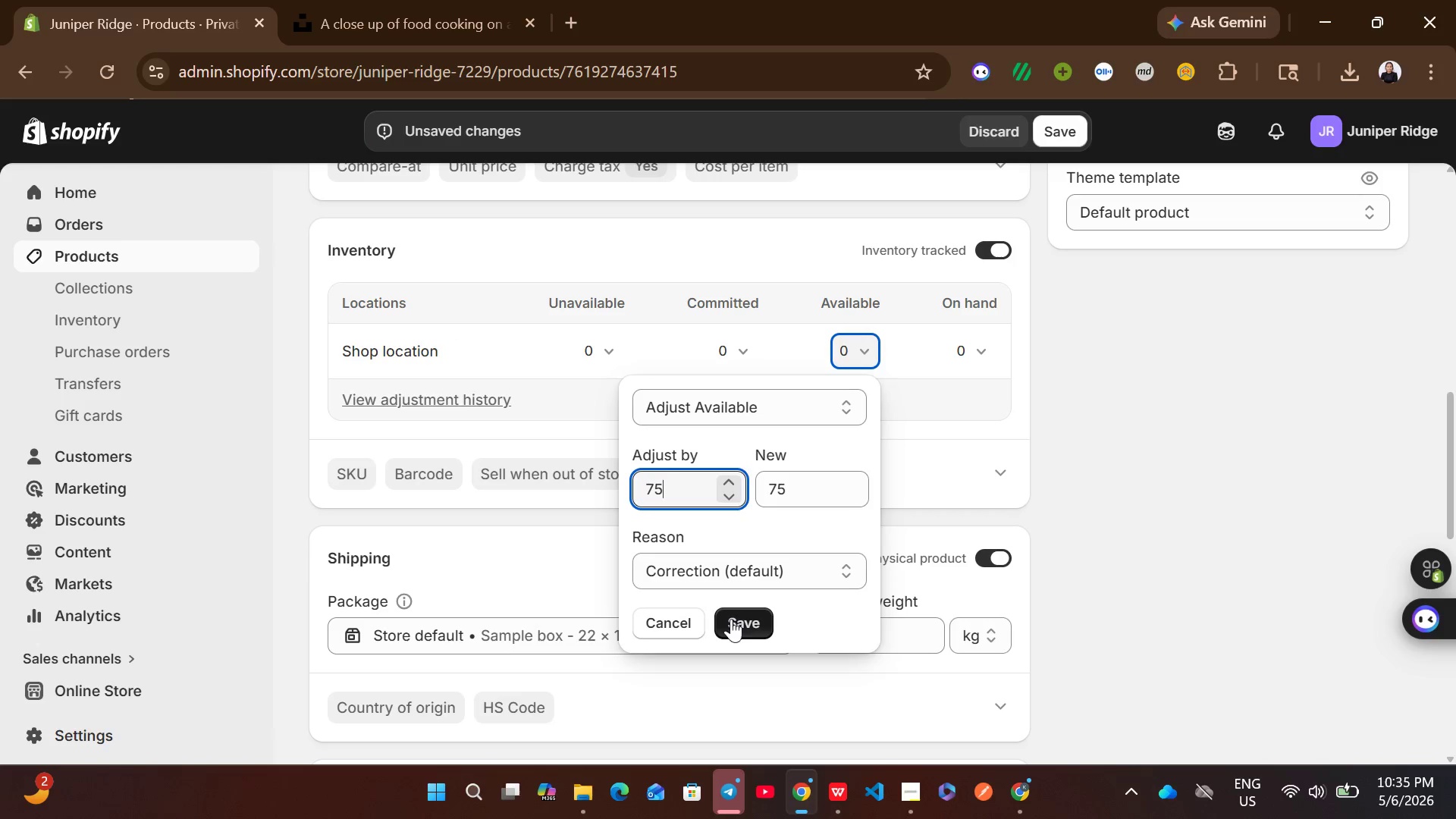 
left_click([731, 620])
 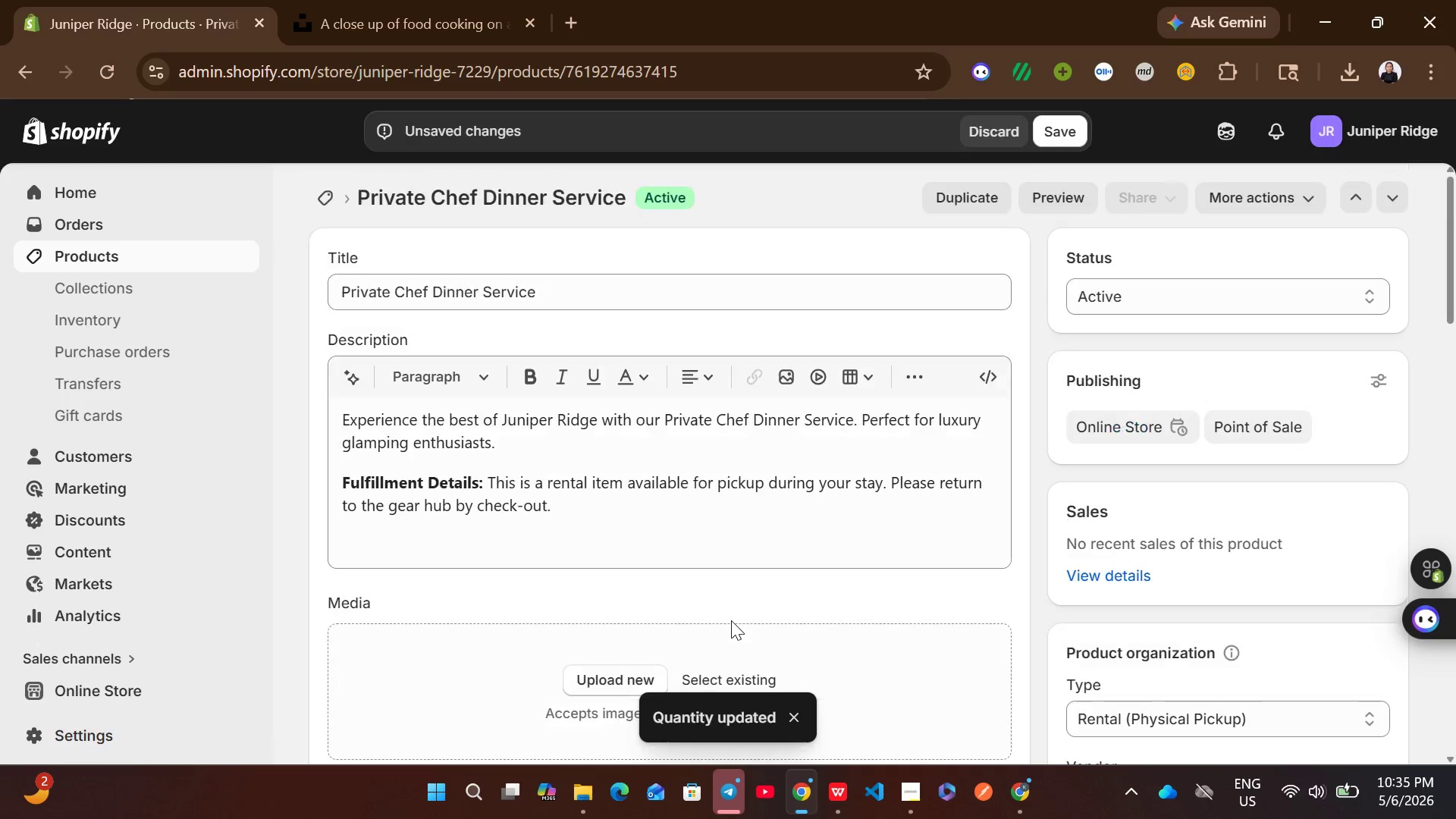 
wait(6.01)
 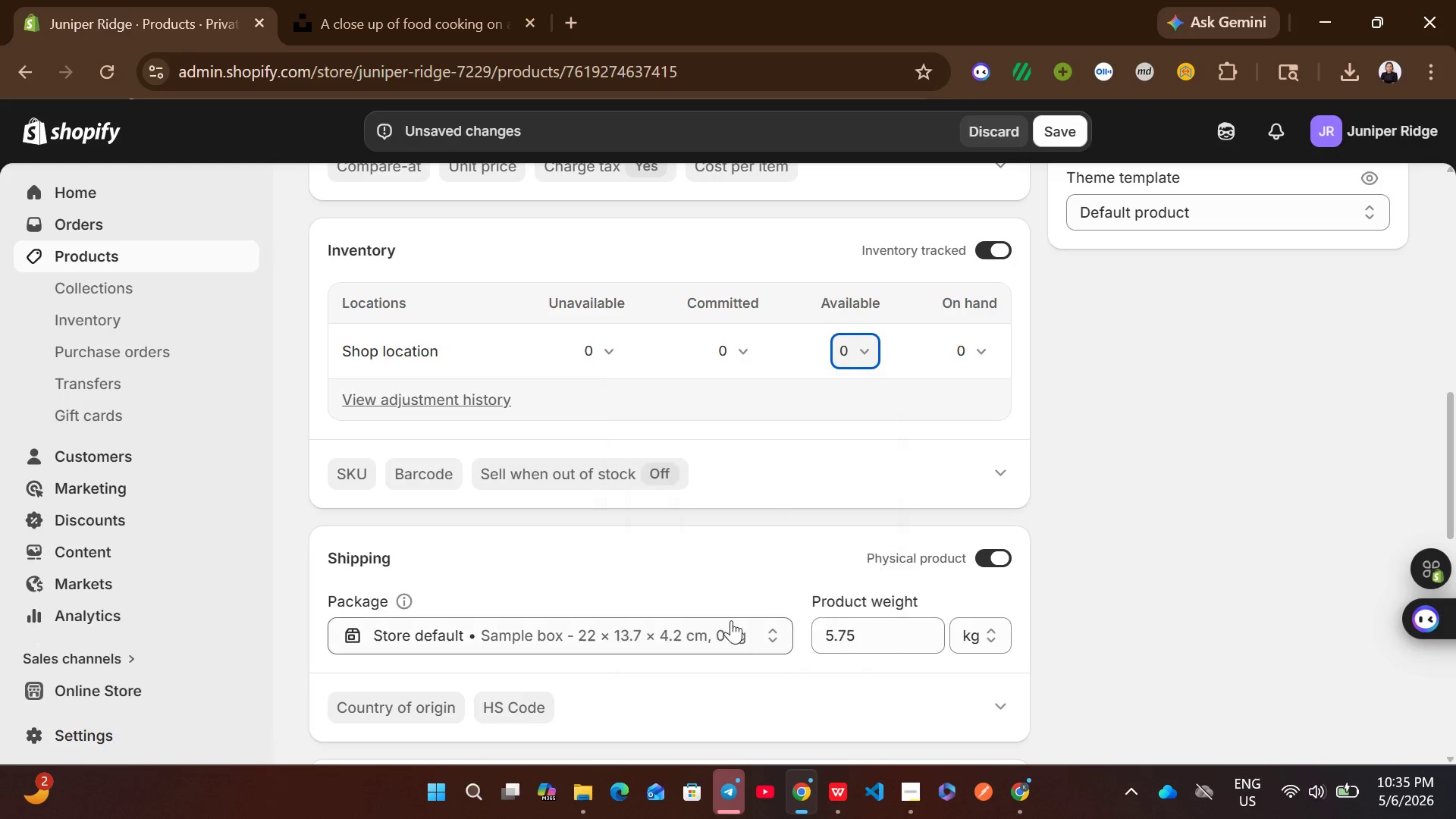 
left_click([647, 299])
 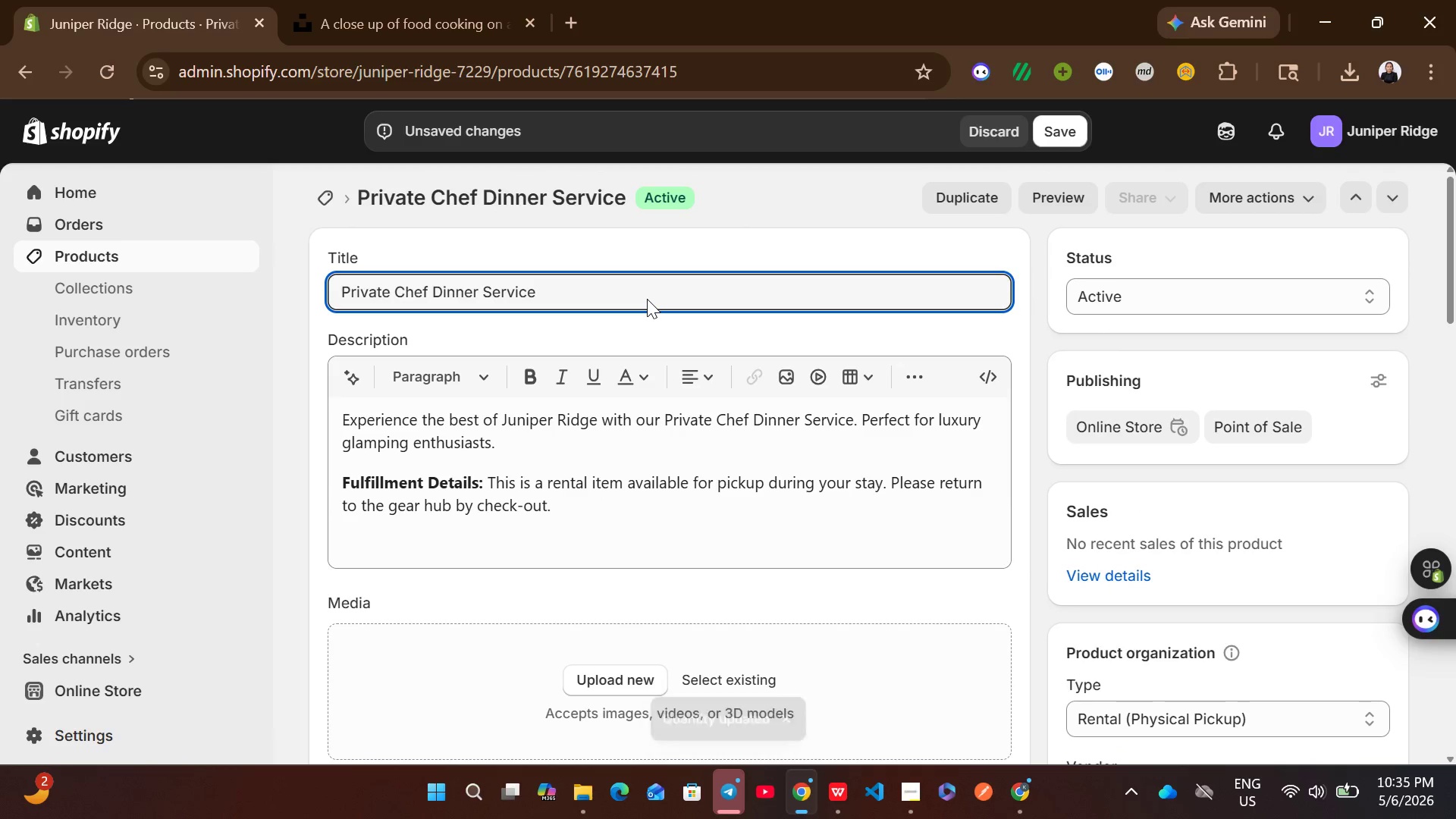 
key(Control+A)
 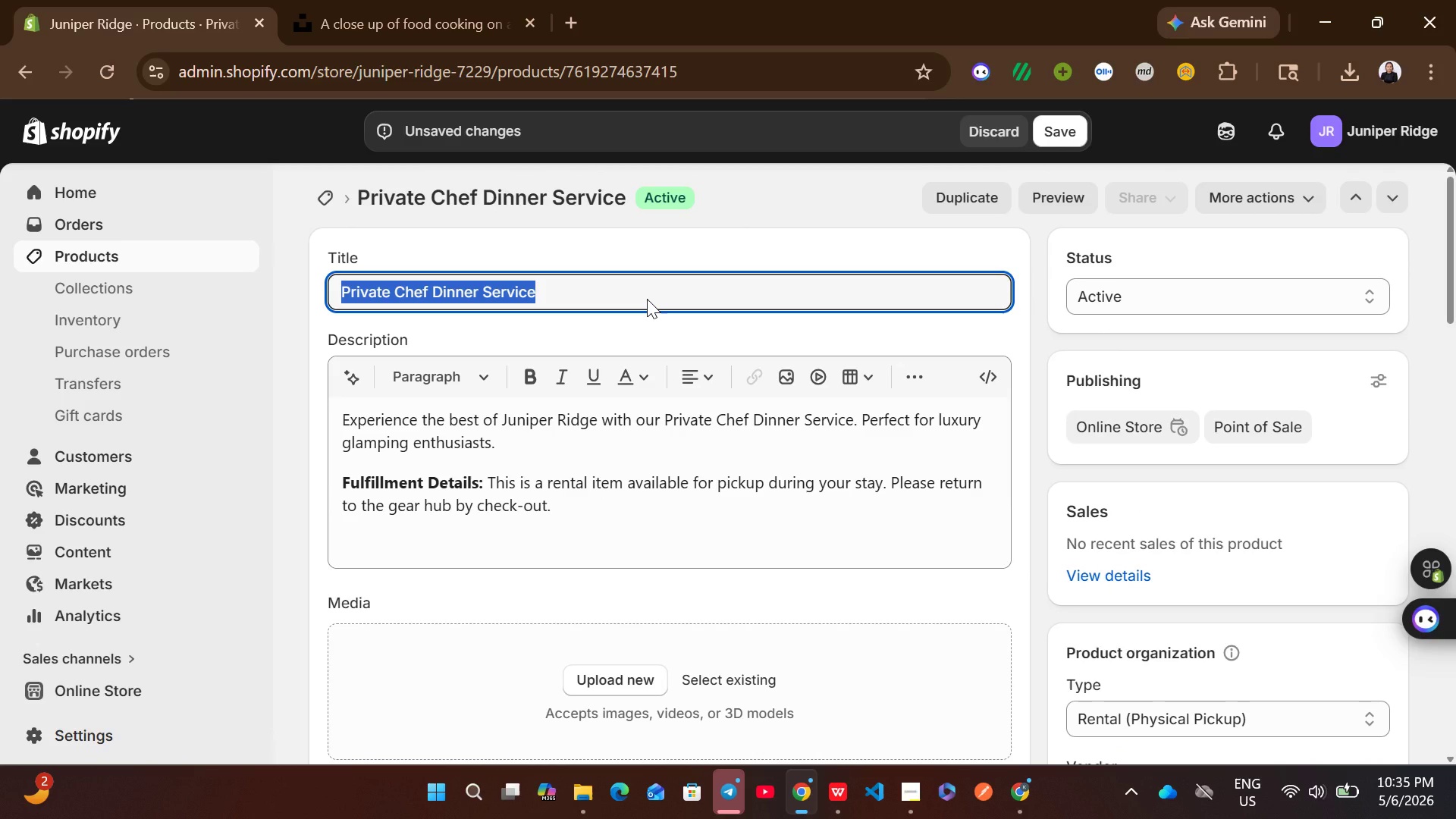 
key(Control+C)
 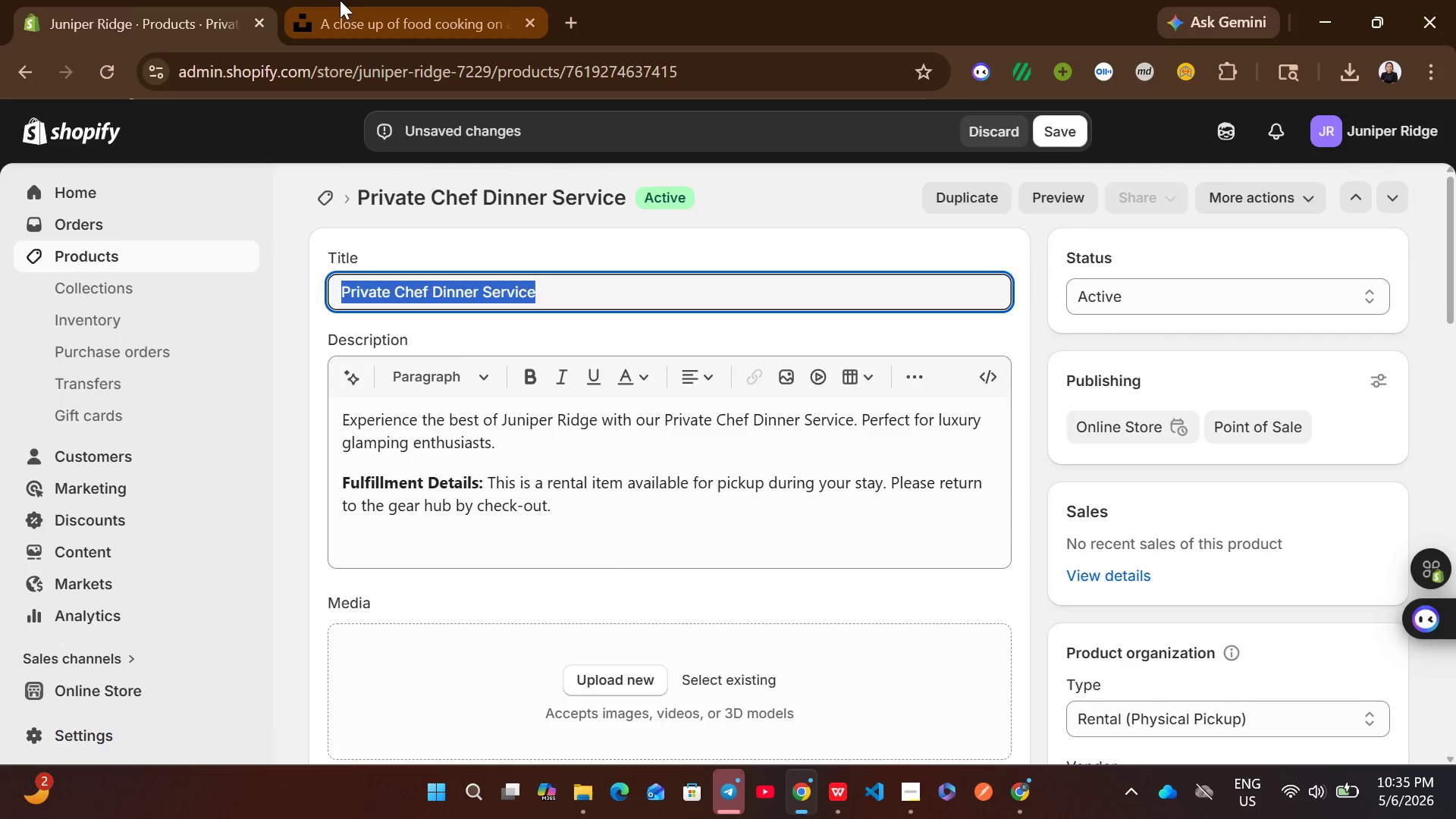 
left_click([340, 0])
 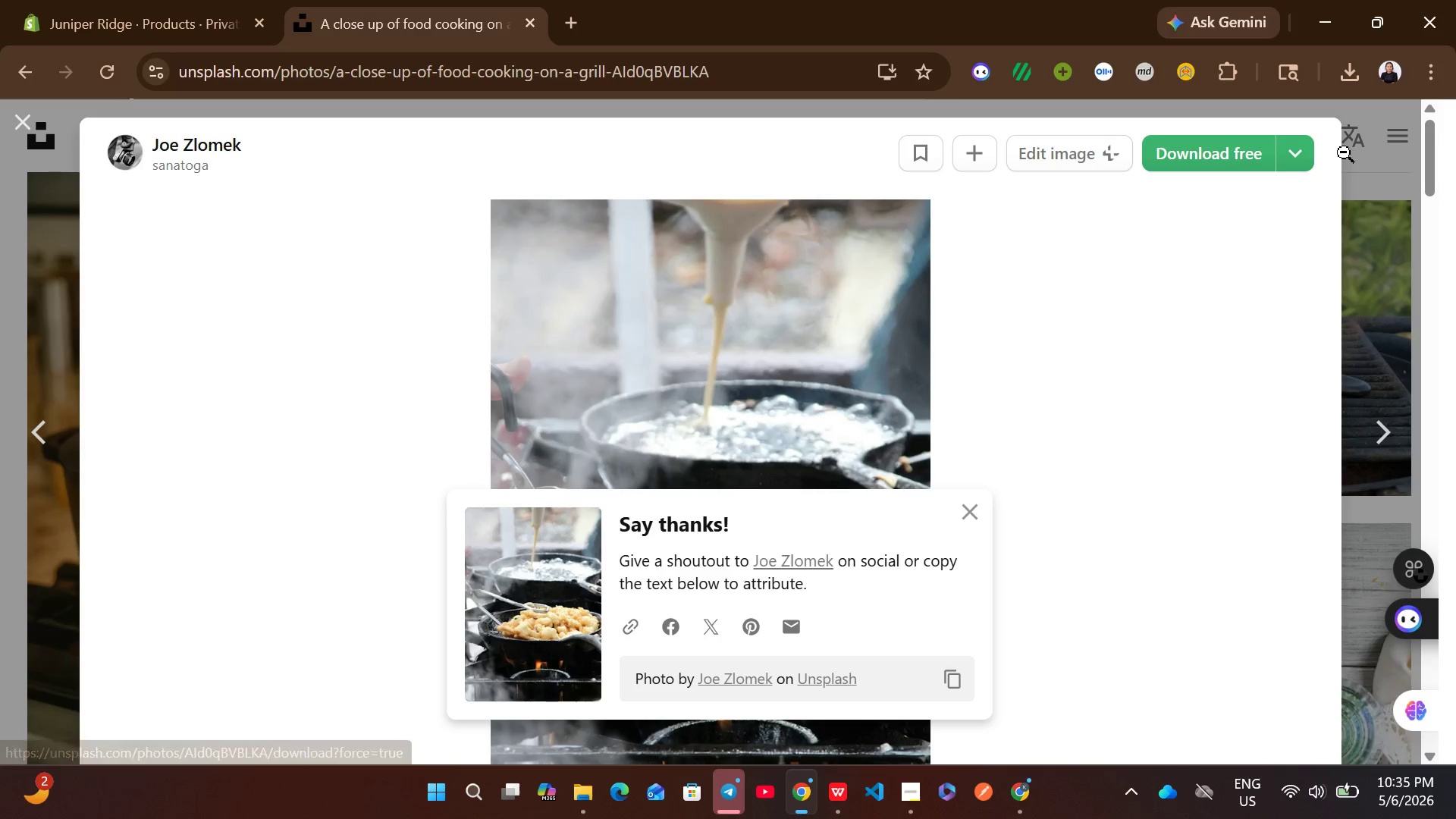 
left_click([1383, 181])
 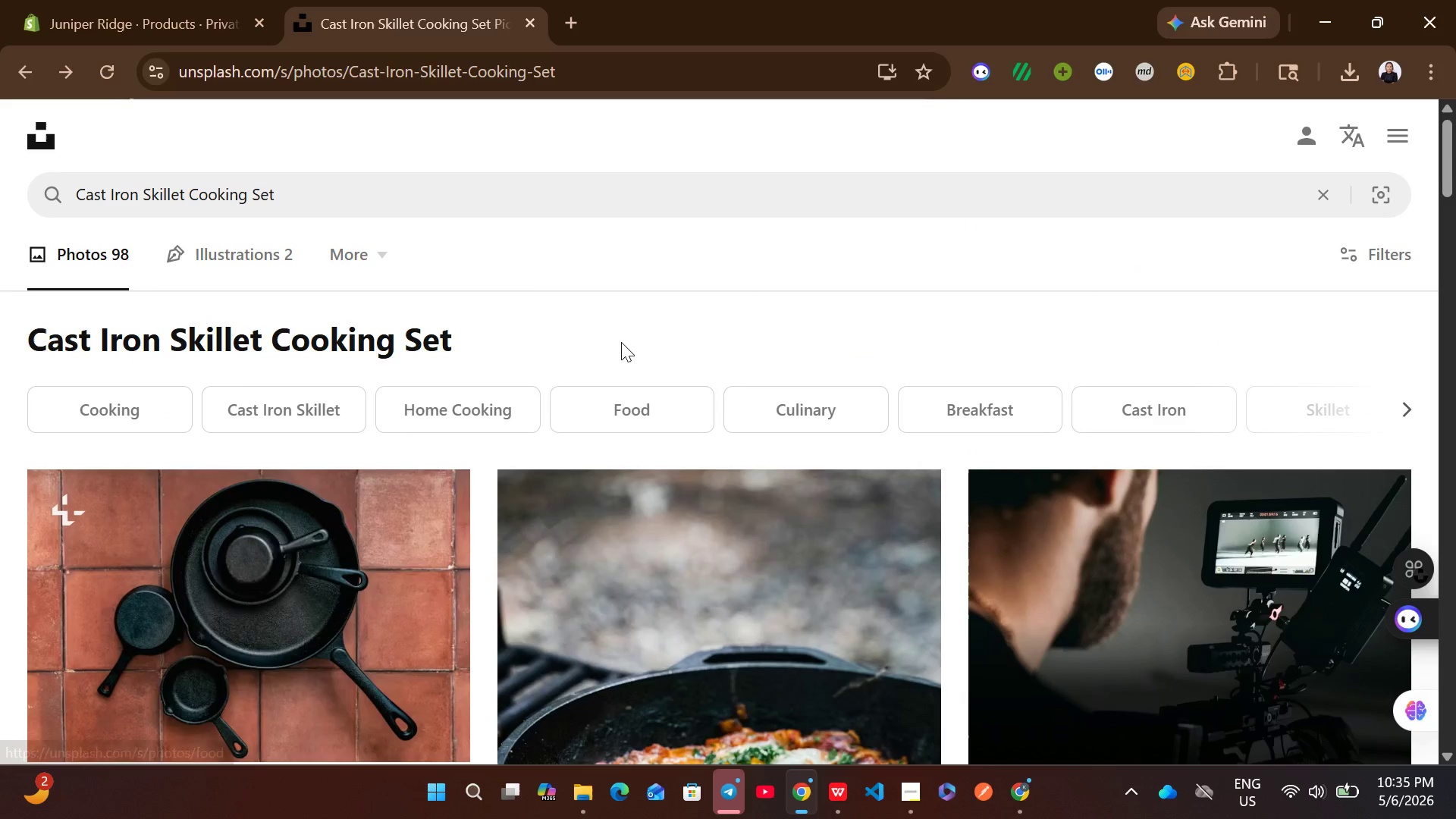 
left_click([484, 199])
 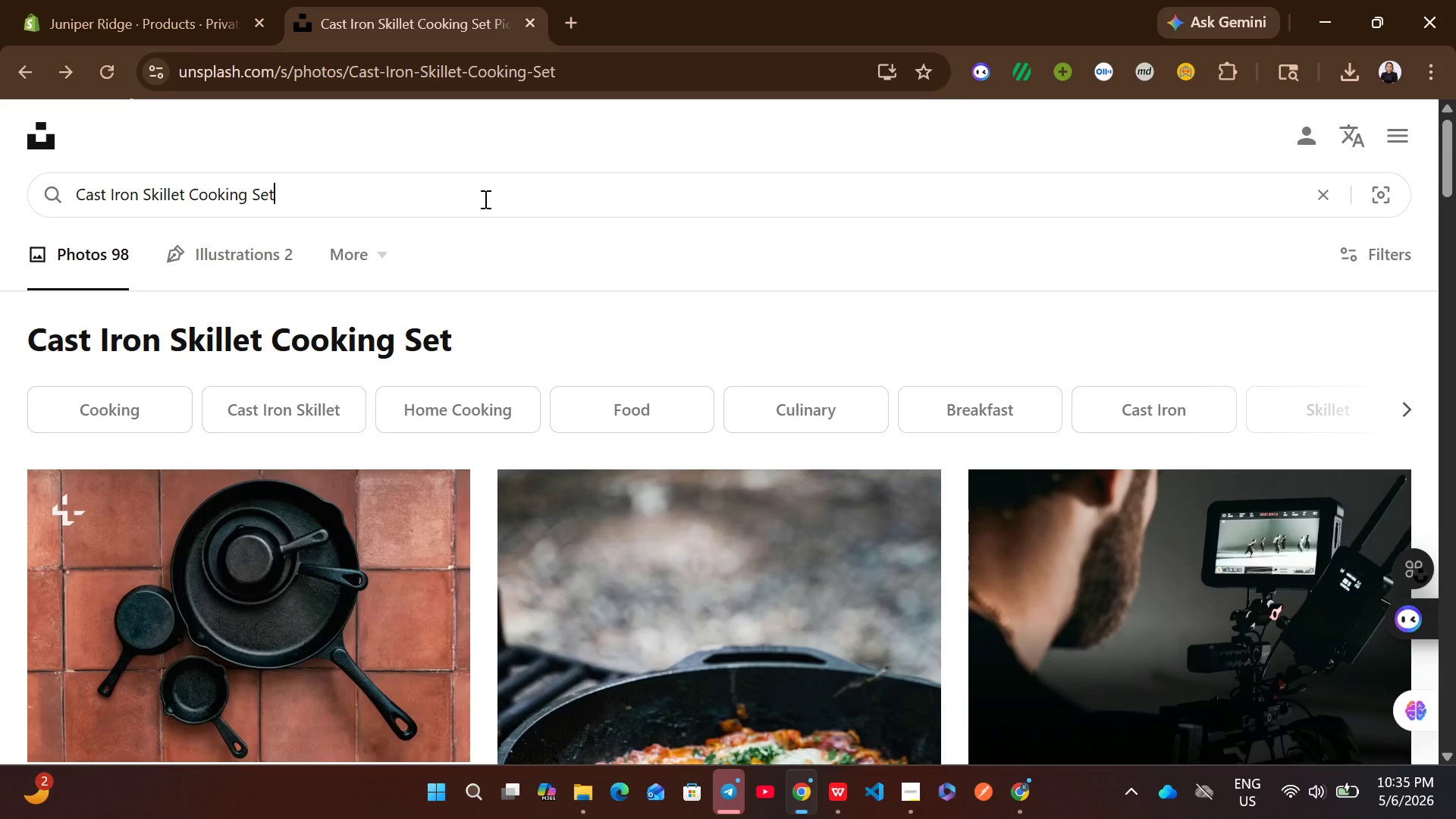 
key(Control+A)
 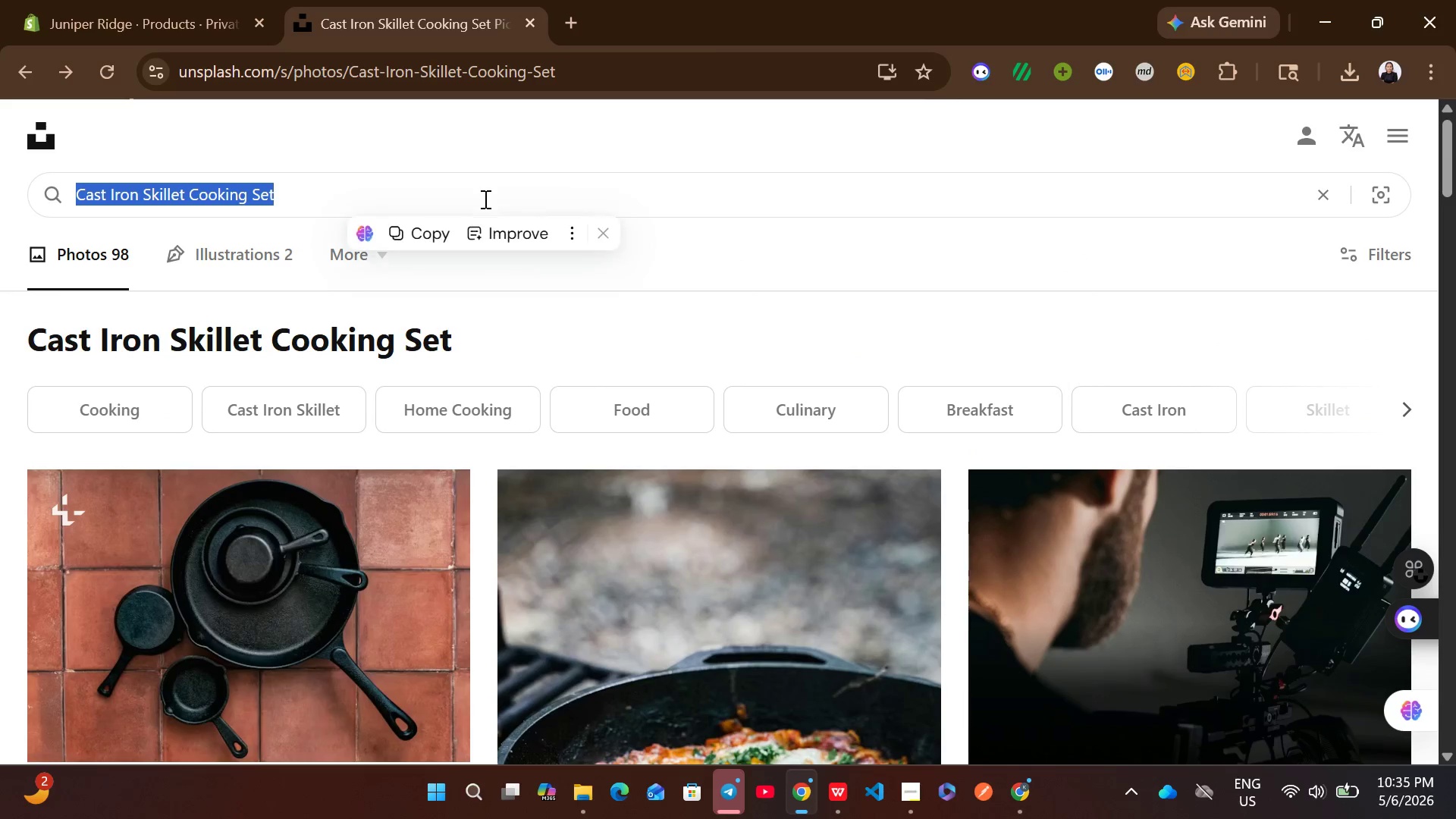 
key(Control+ControlLeft)
 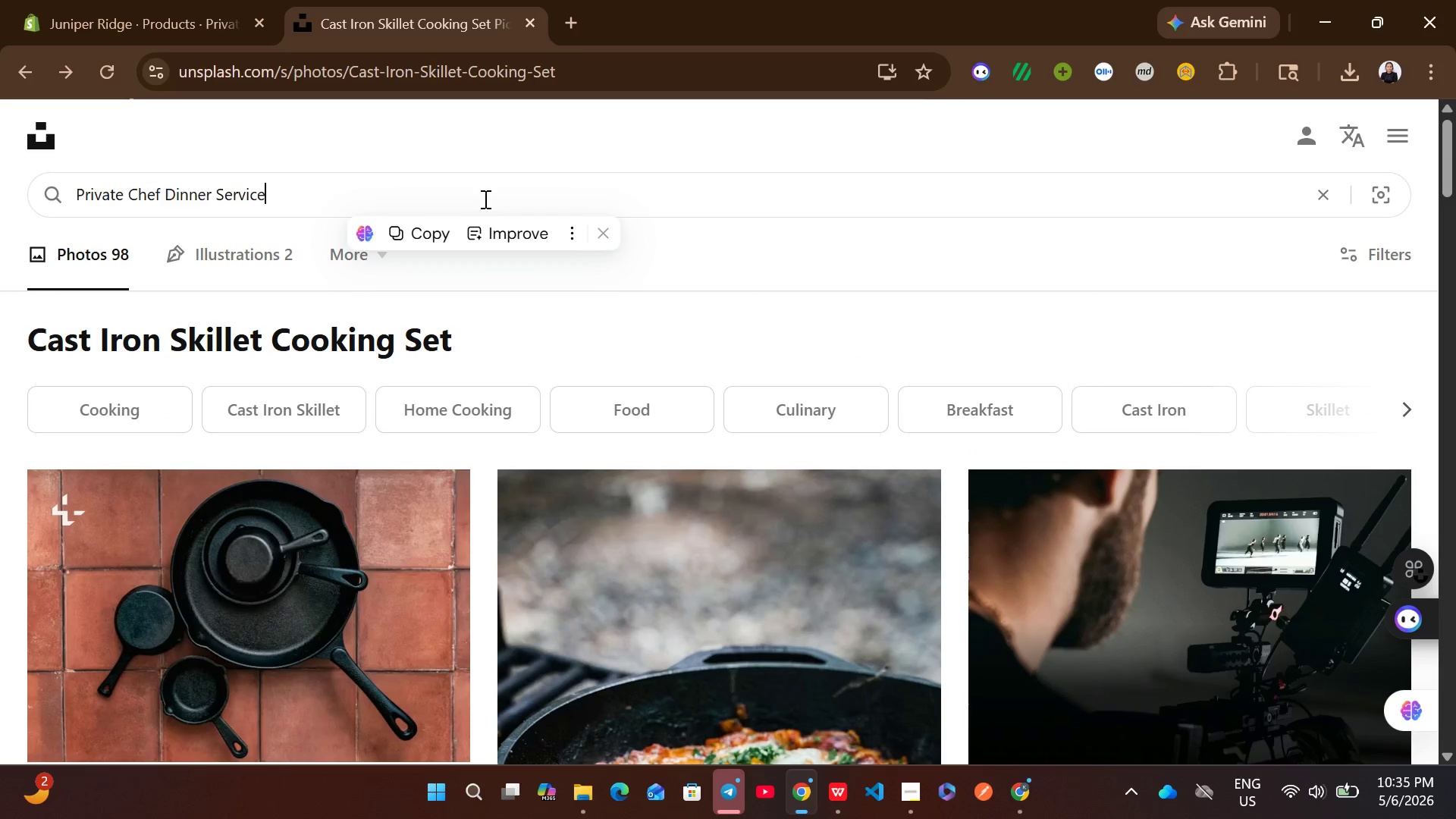 
key(Control+V)
 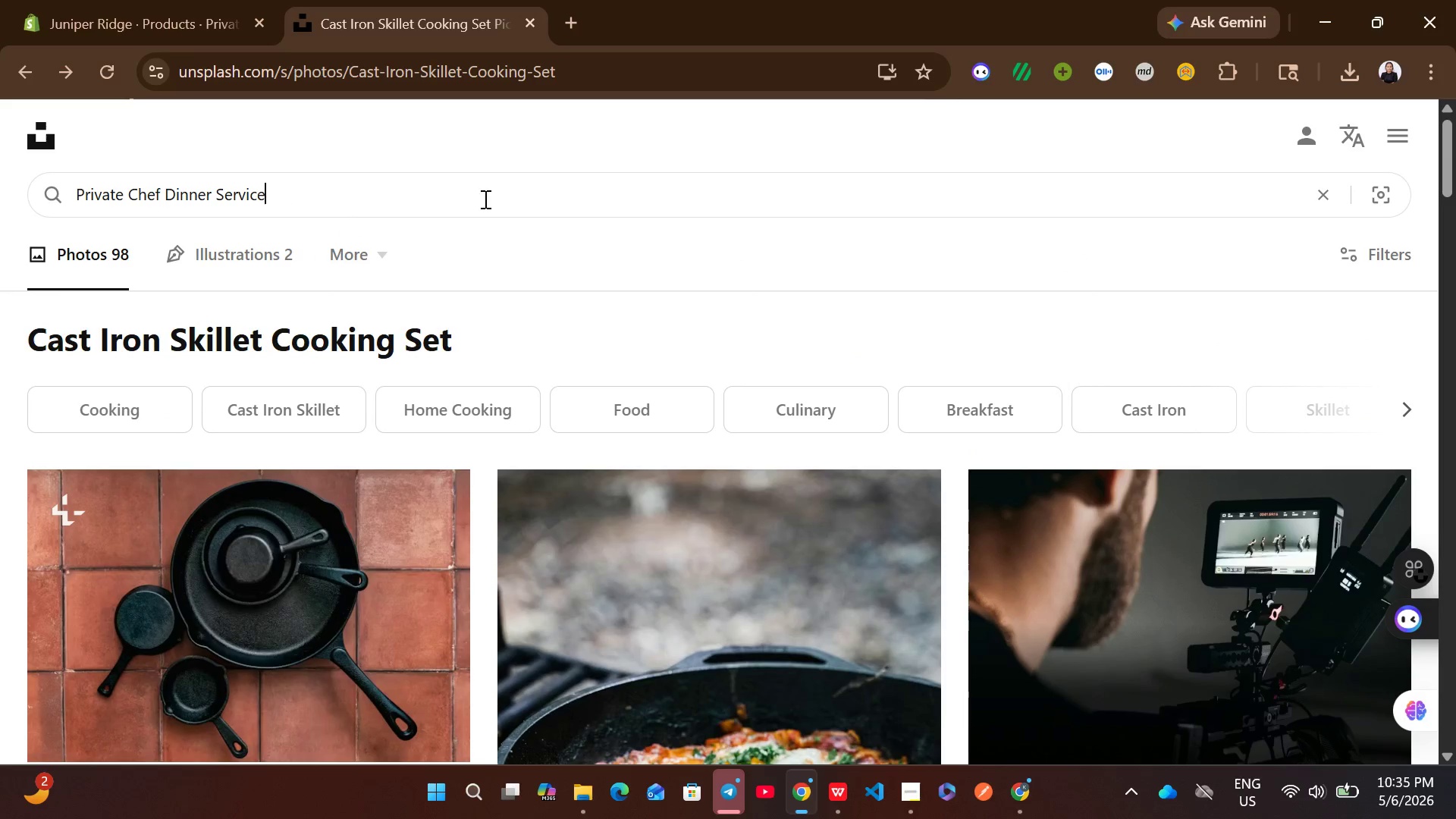 
key(Enter)
 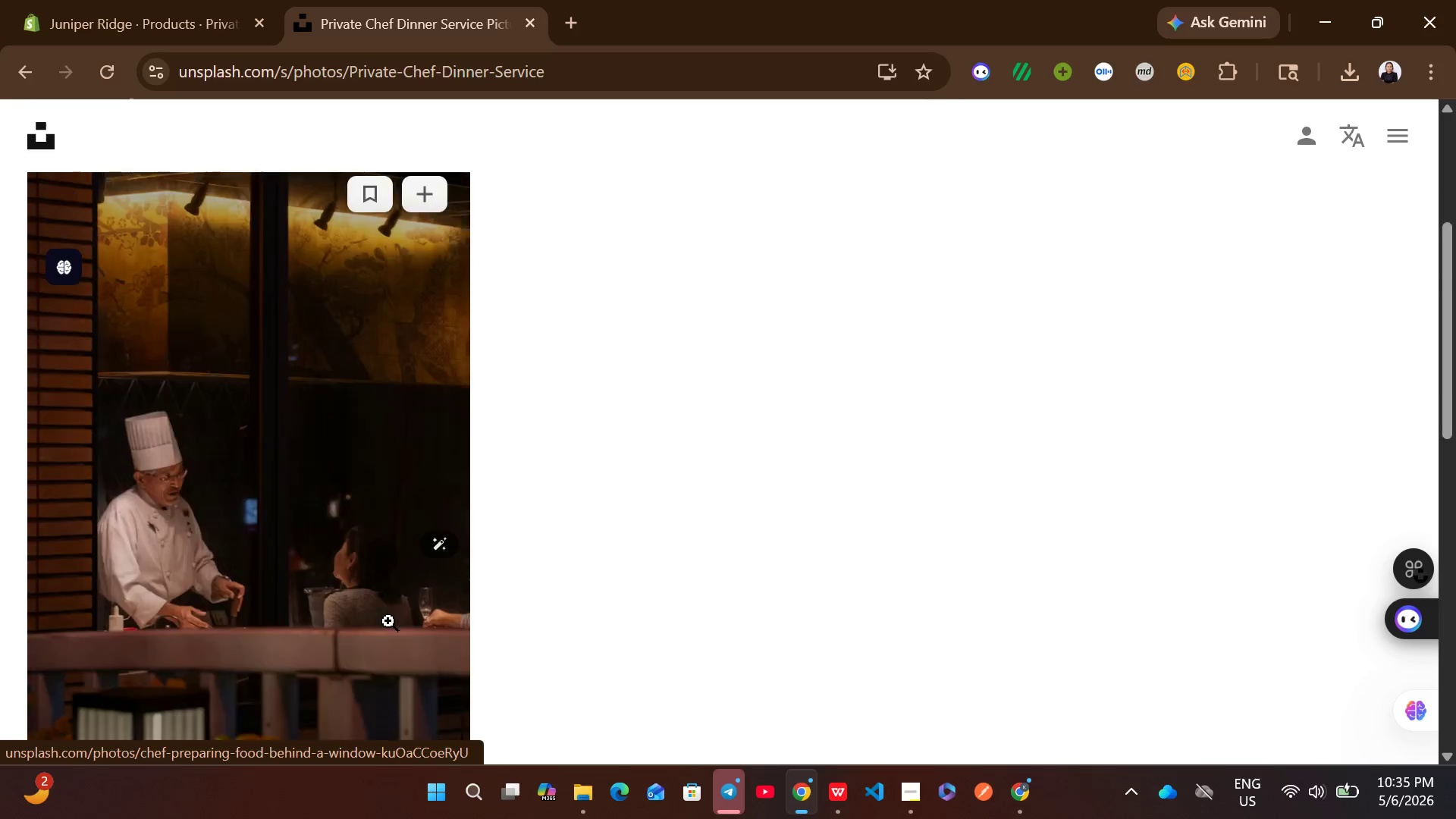 
left_click([431, 579])
 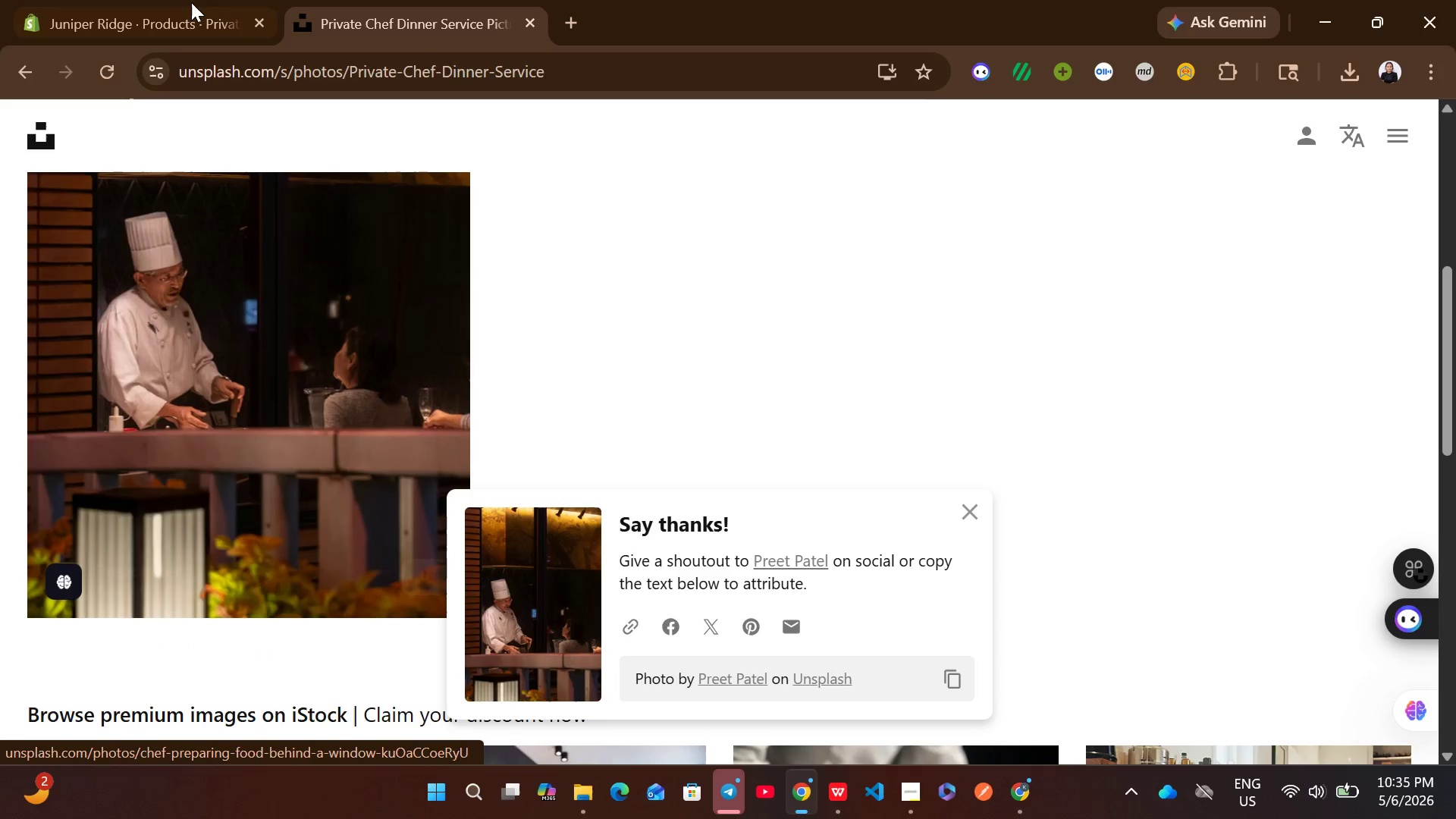 
left_click([191, 2])
 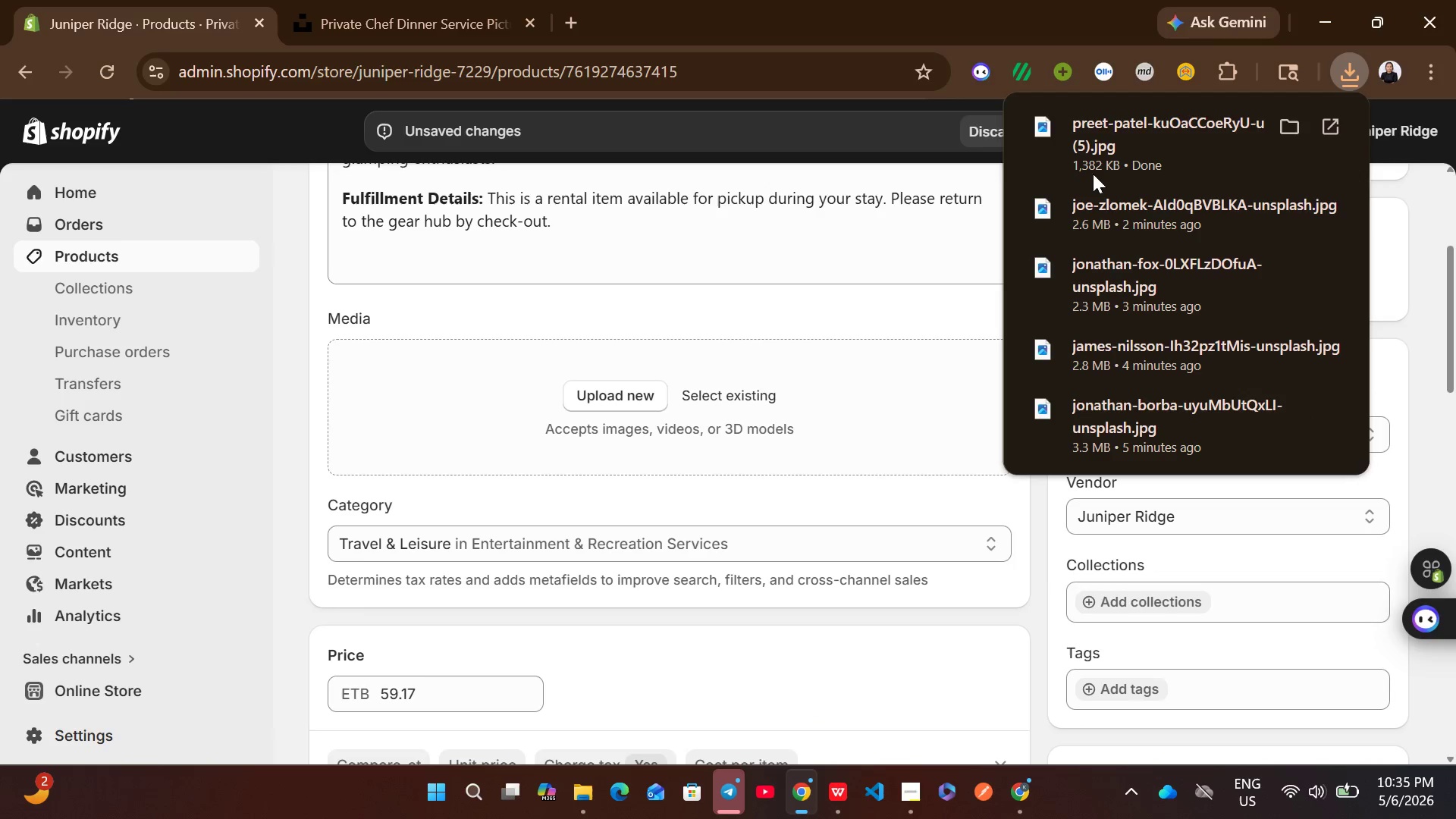 
left_click_drag(start_coordinate=[1156, 141], to_coordinate=[819, 397])
 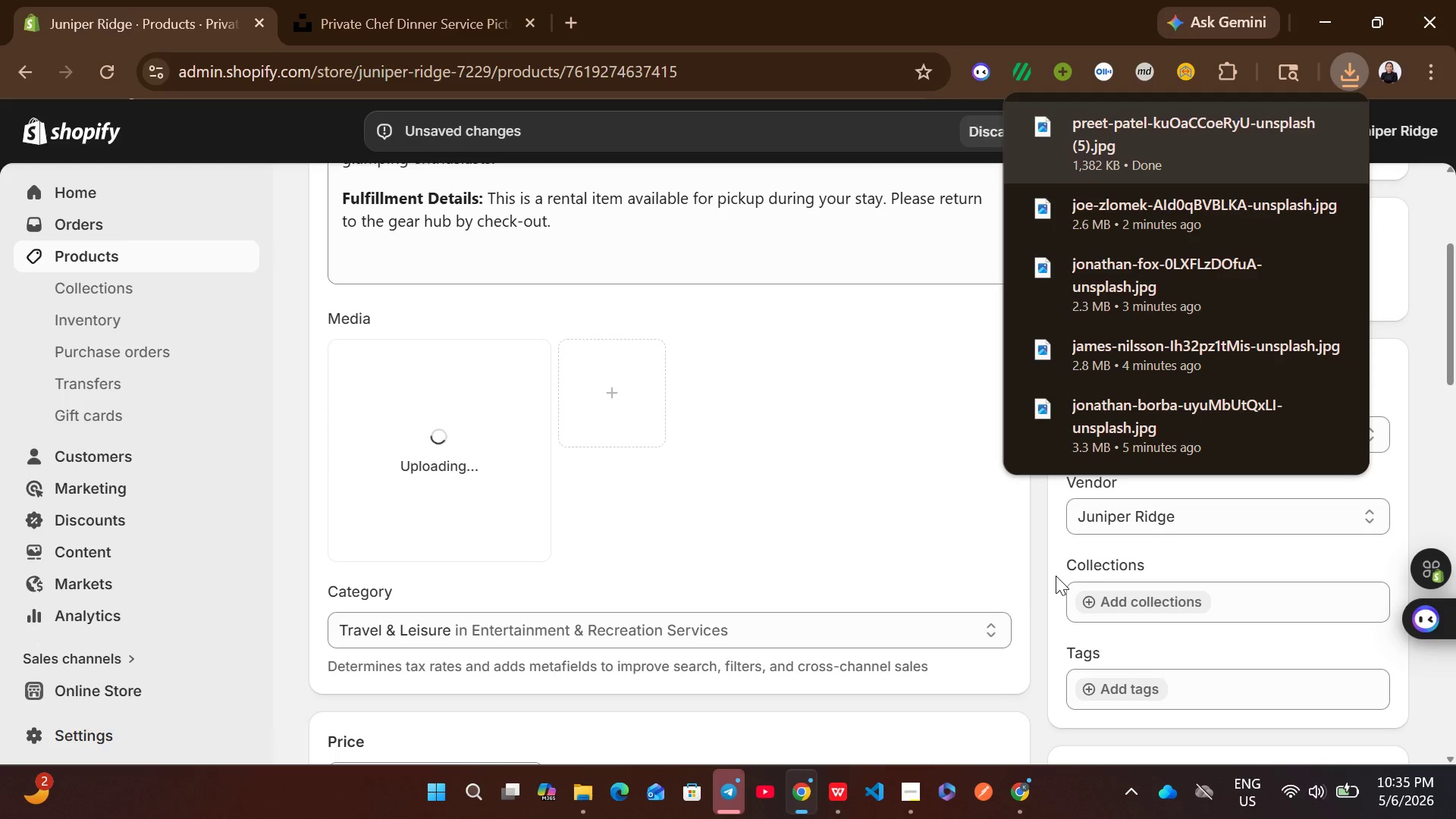 
left_click([1040, 574])
 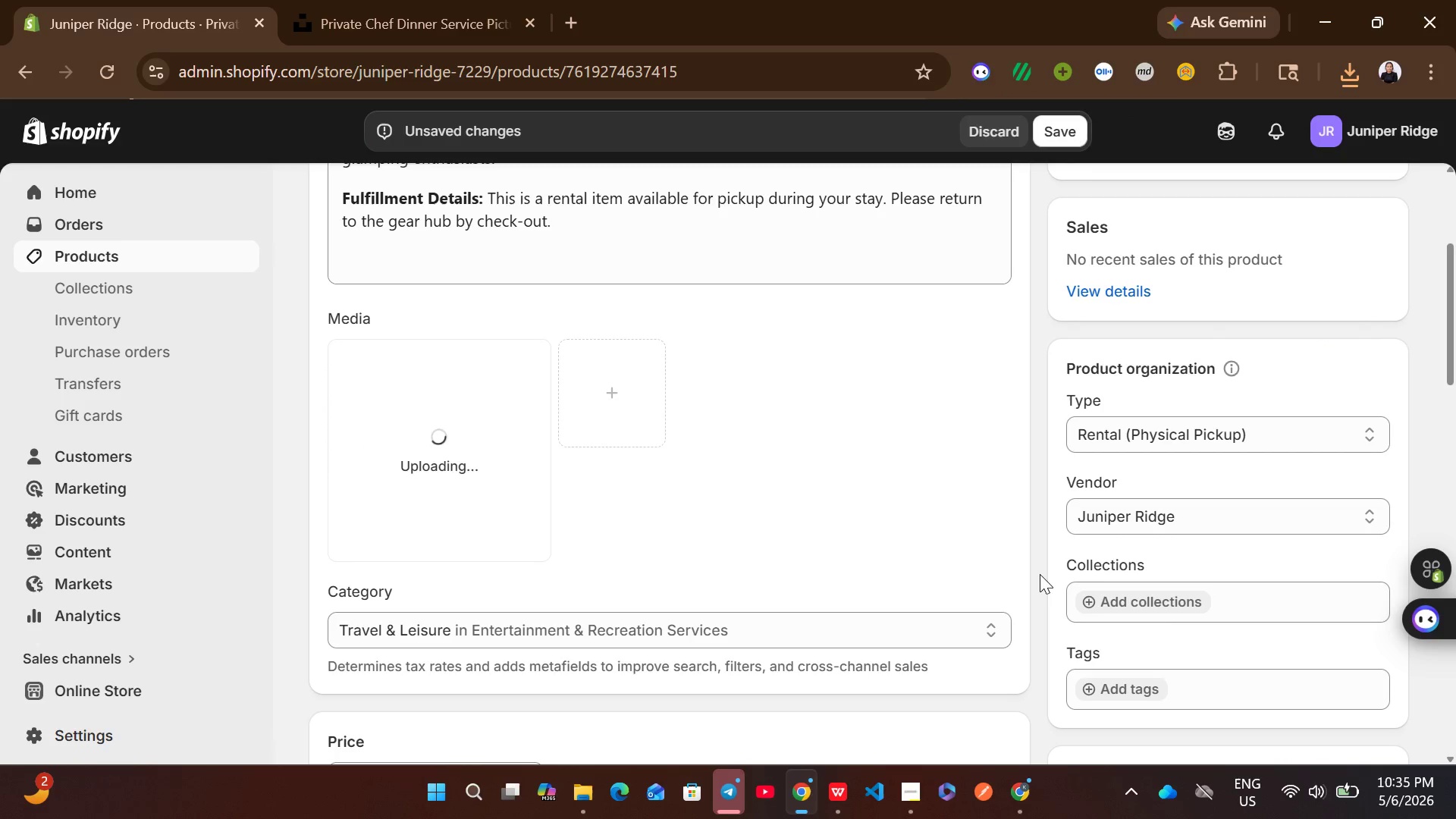 
wait(10.47)
 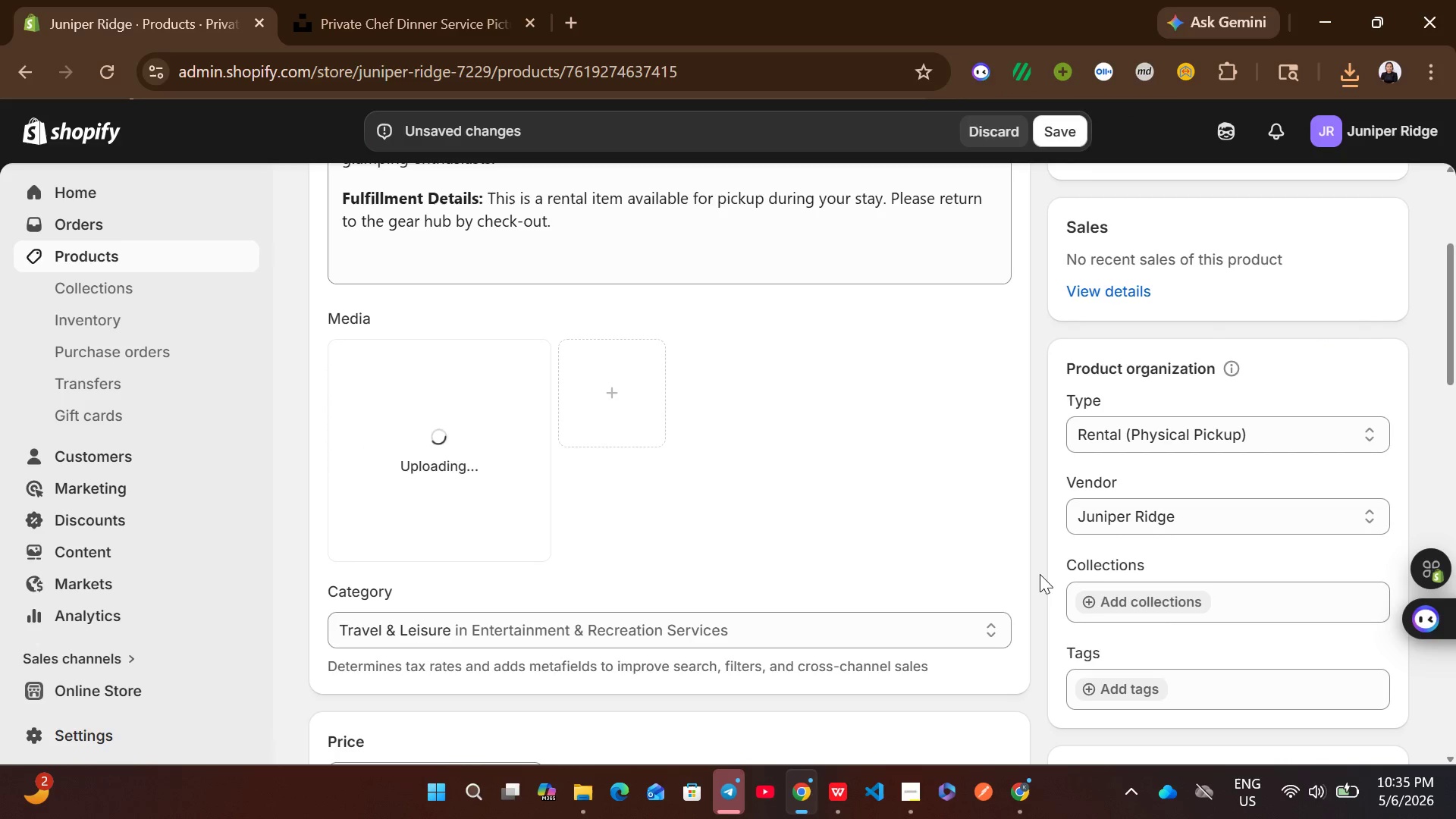 
left_click([407, 464])
 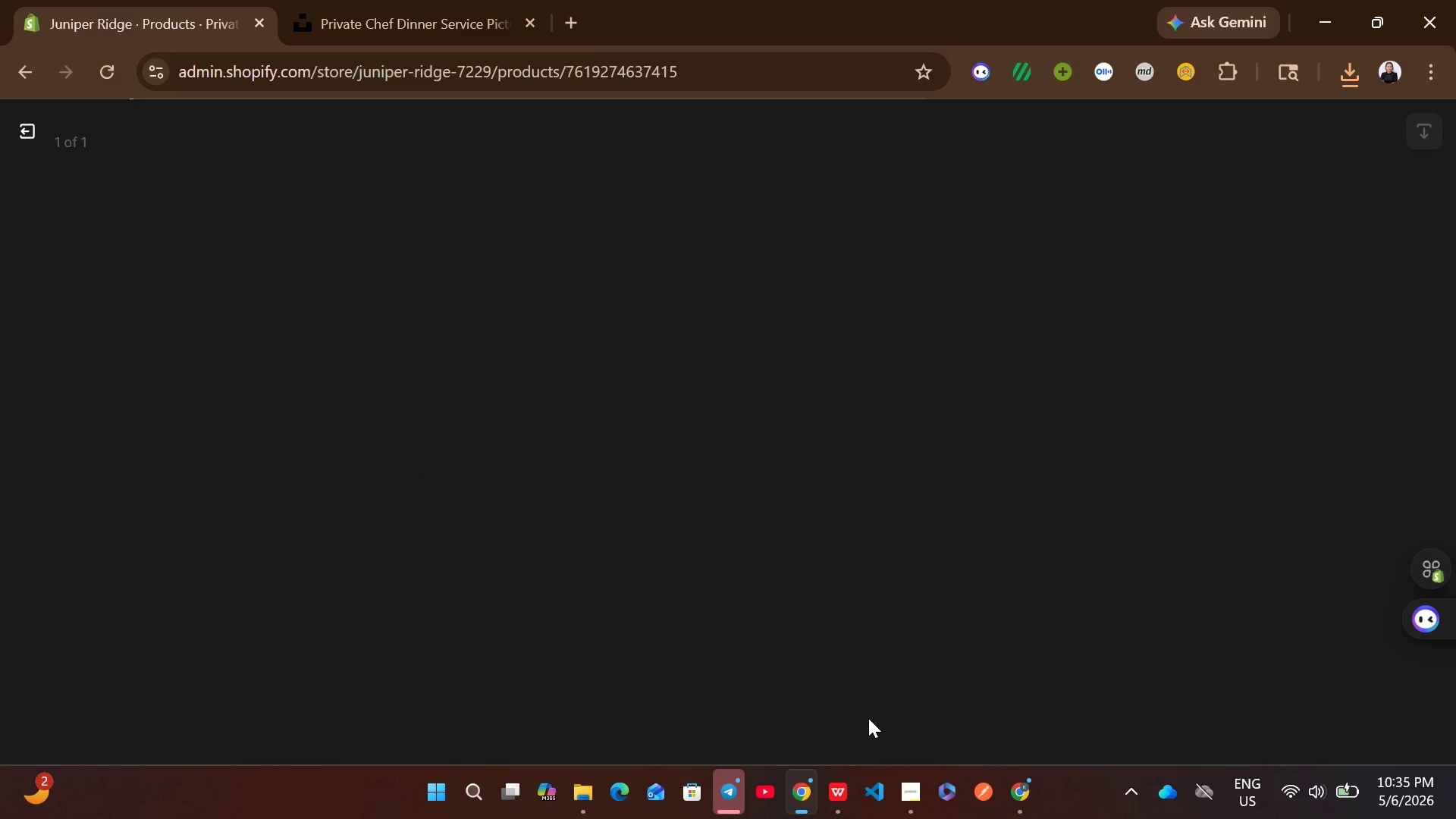 
left_click([845, 774])
 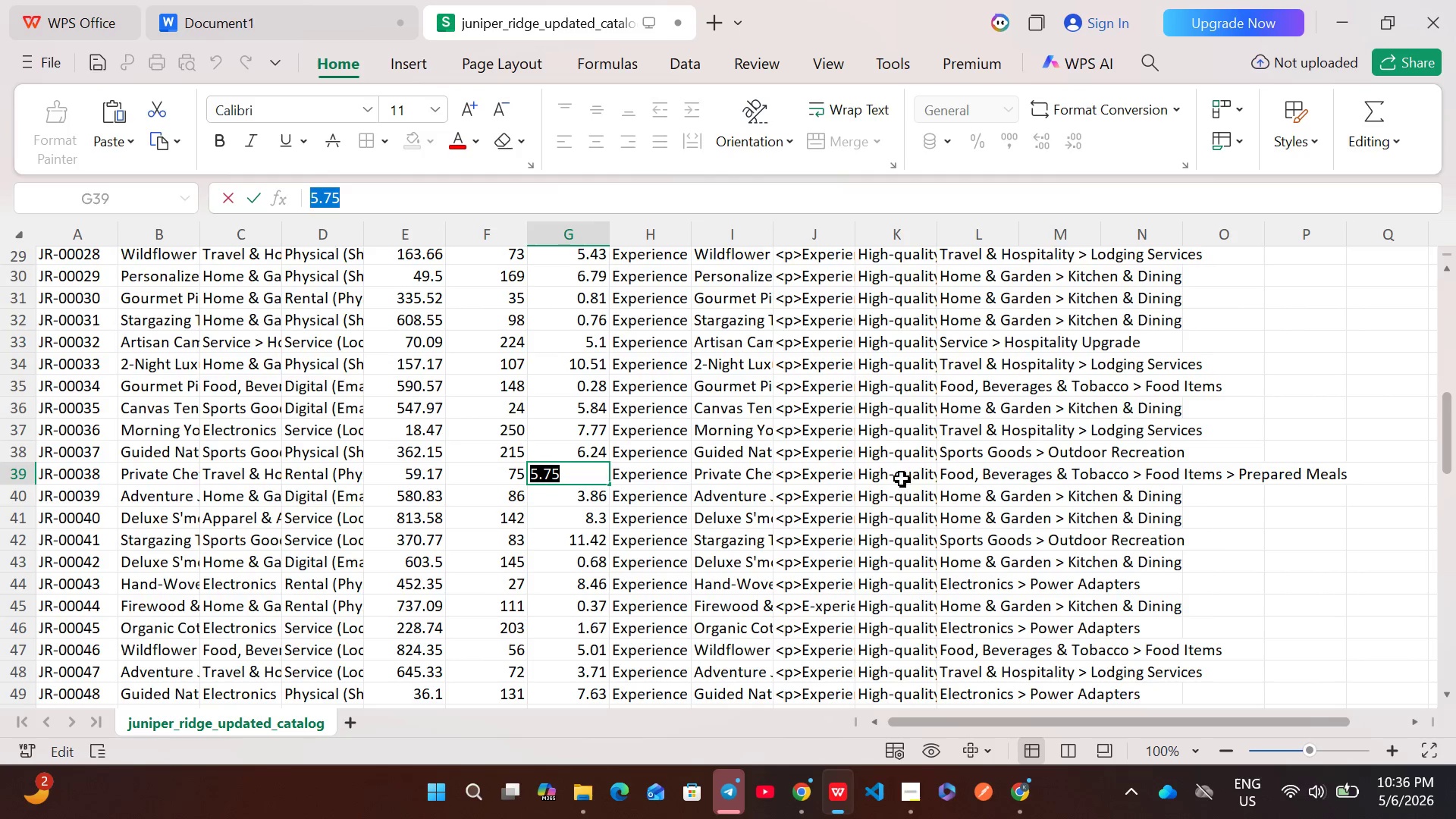 
double_click([891, 472])
 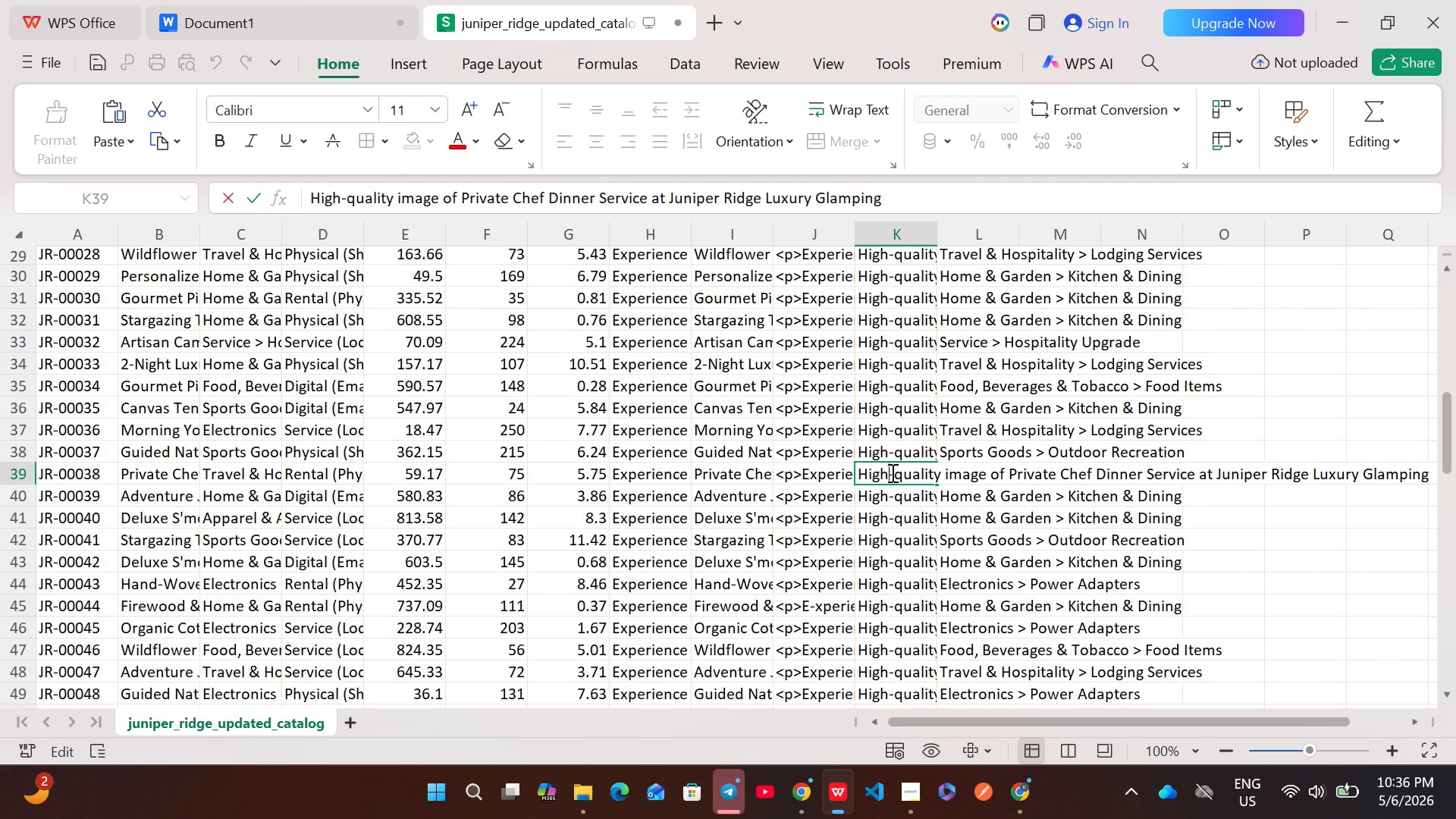 
key(Control+A)
 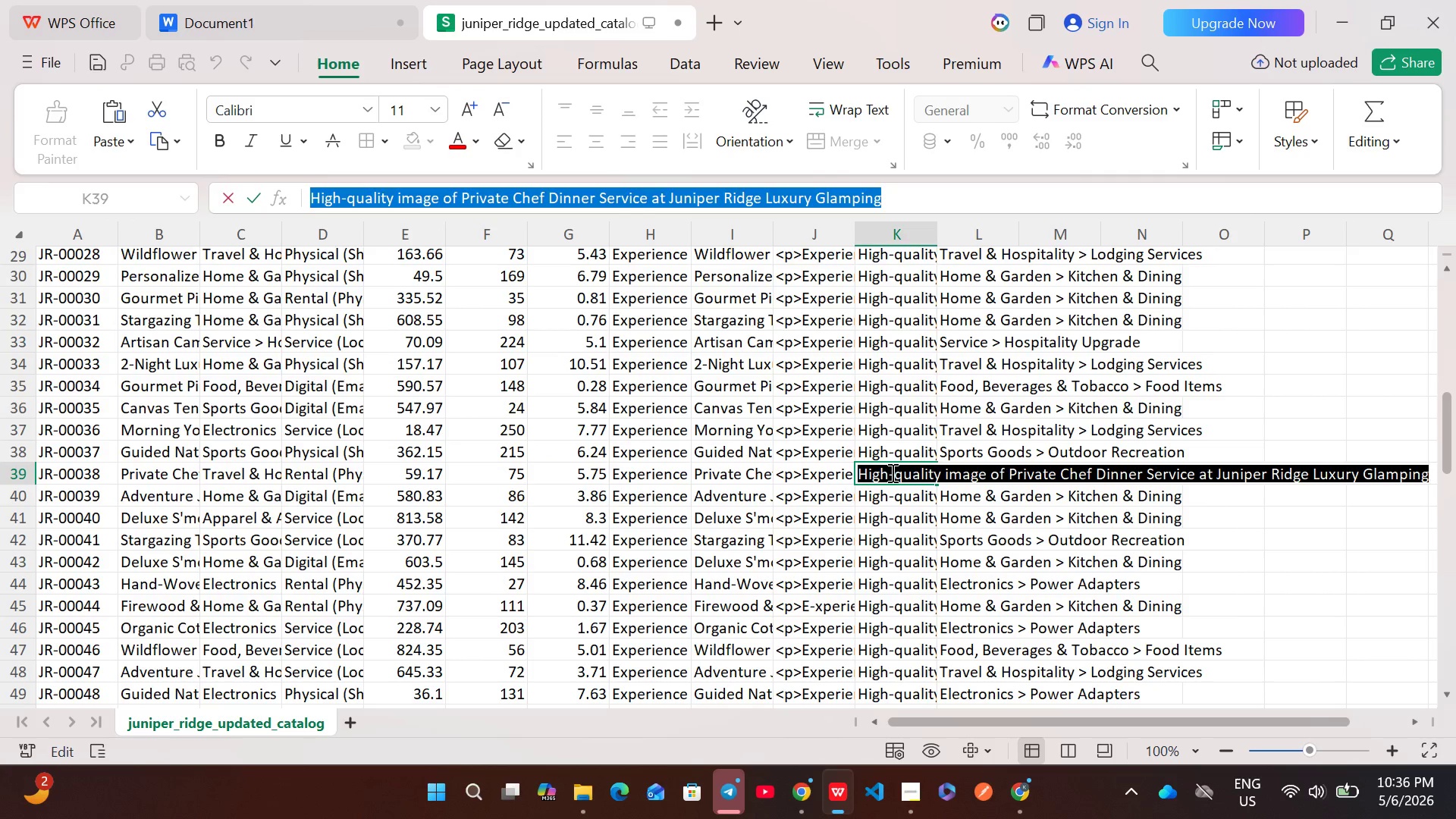 
key(Control+ControlLeft)
 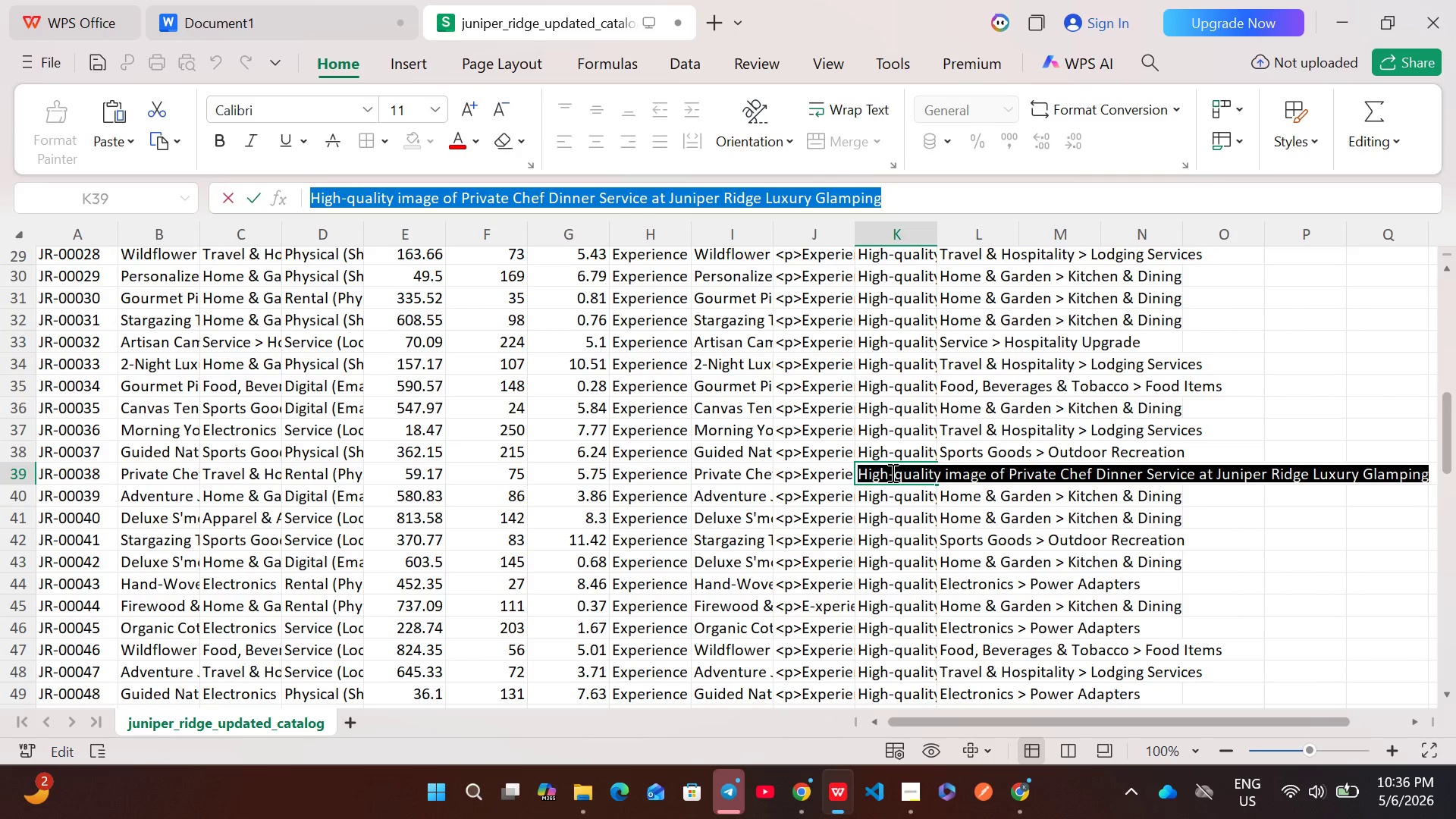 
key(Control+C)
 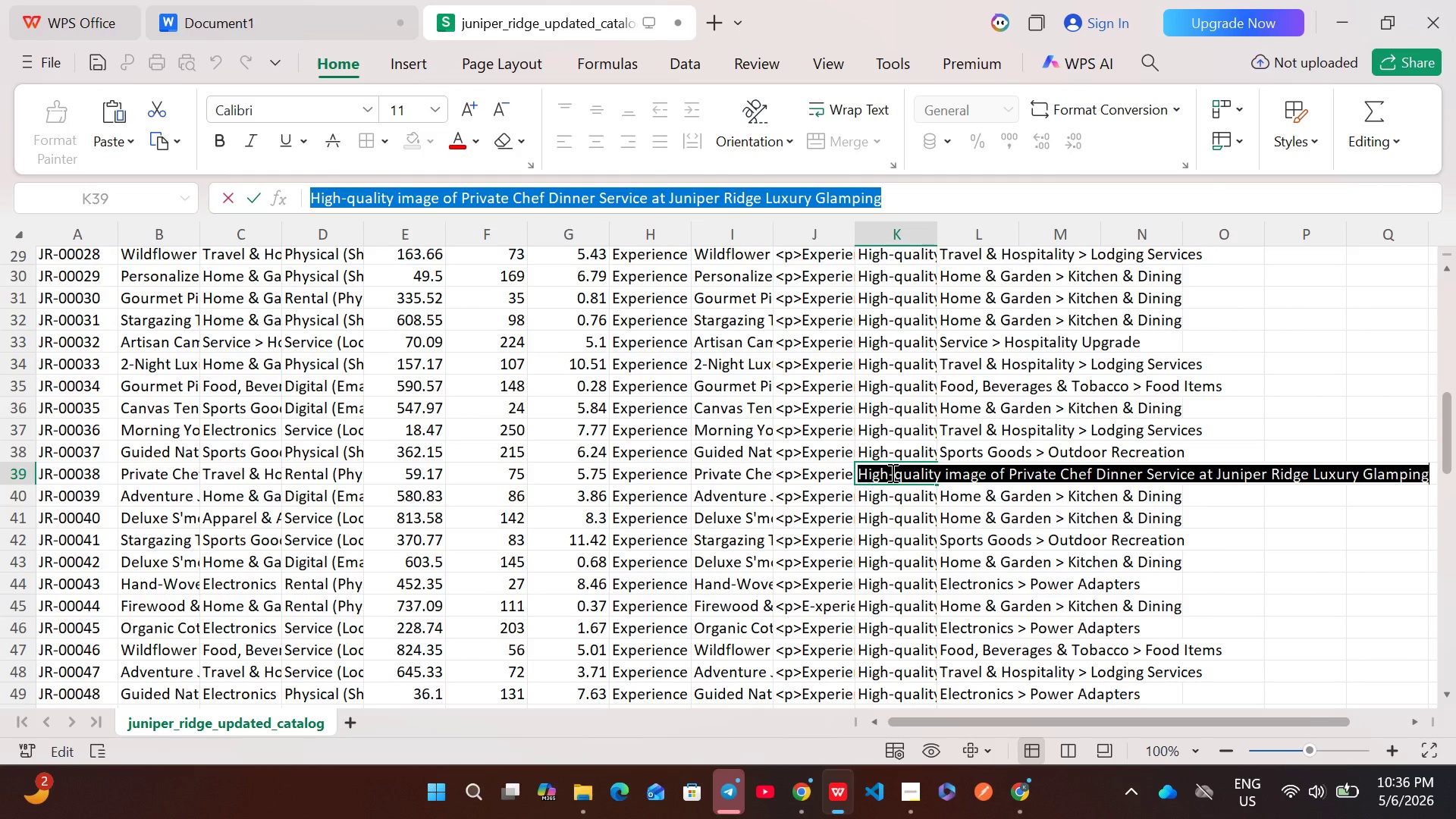 
left_click([805, 777])
 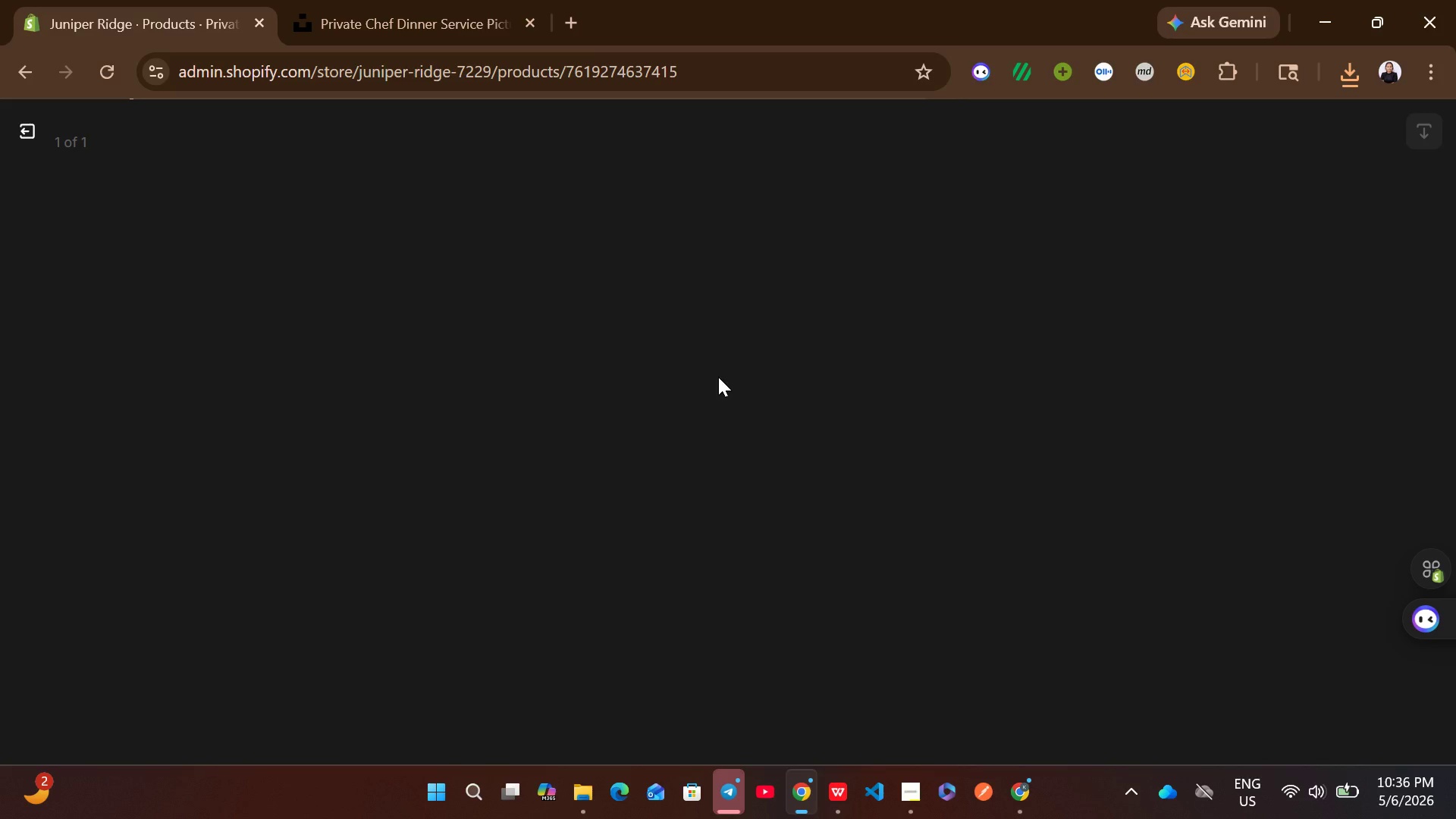 
double_click([718, 377])
 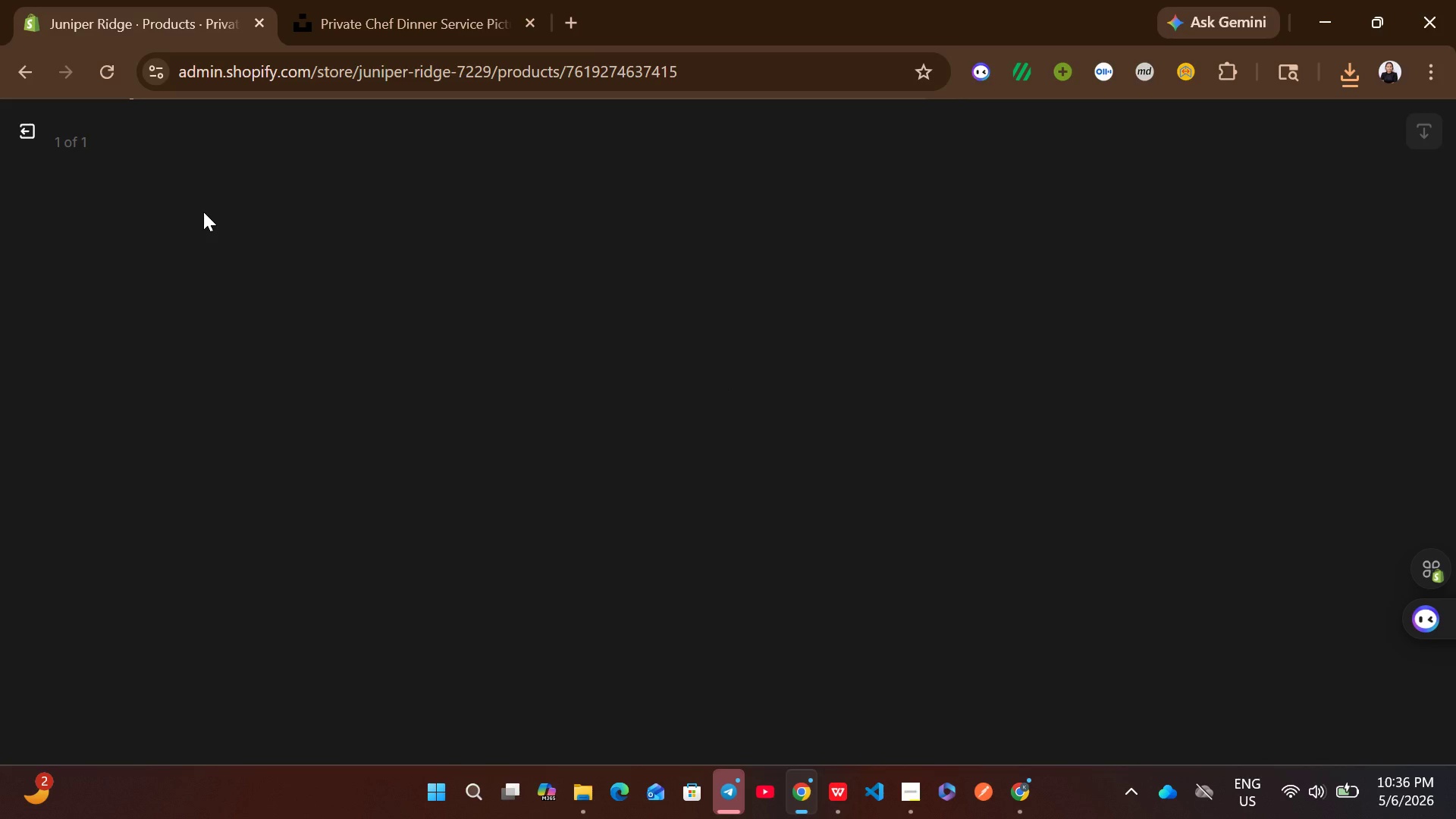 
double_click([203, 212])
 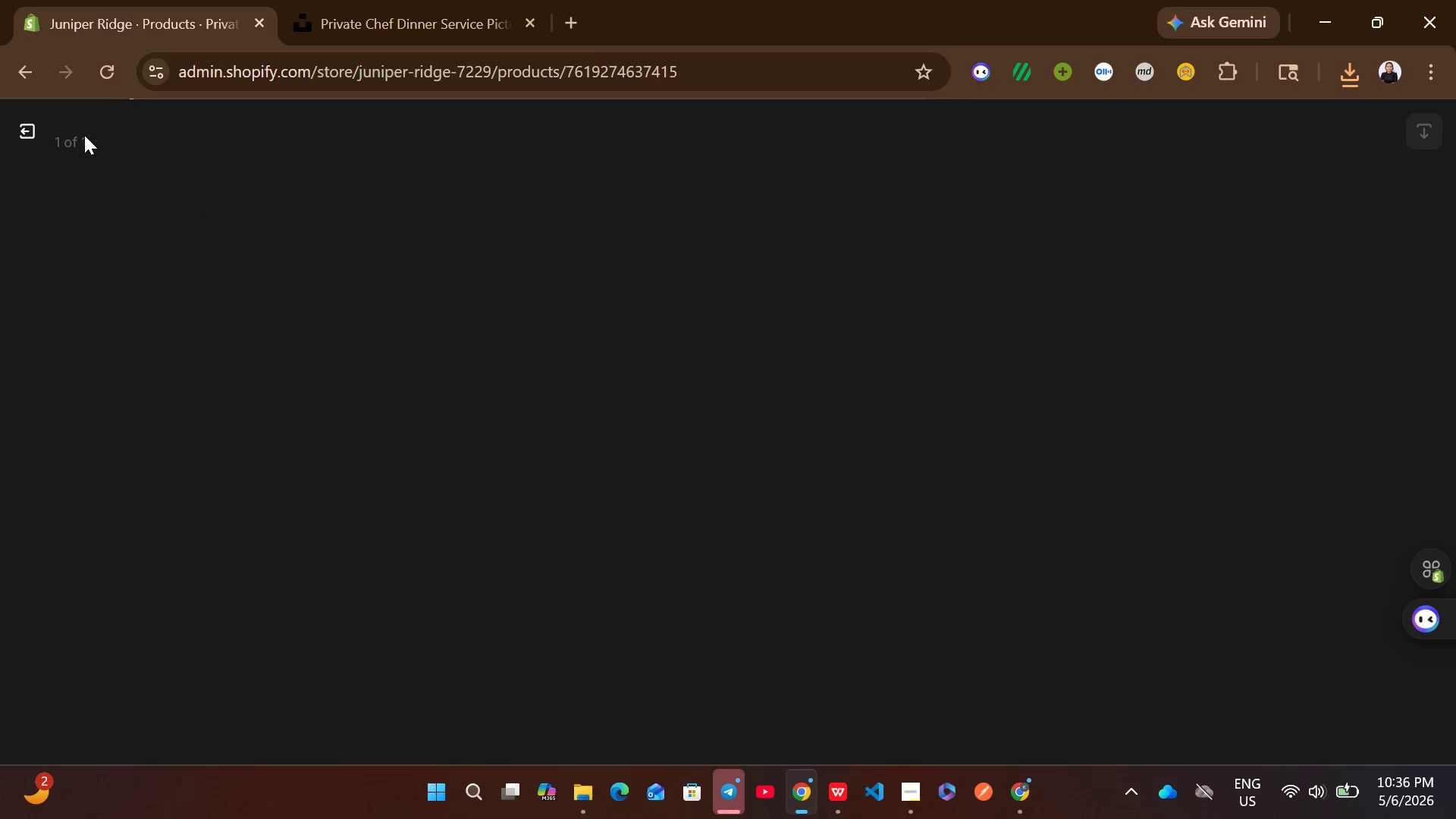 
left_click([44, 133])
 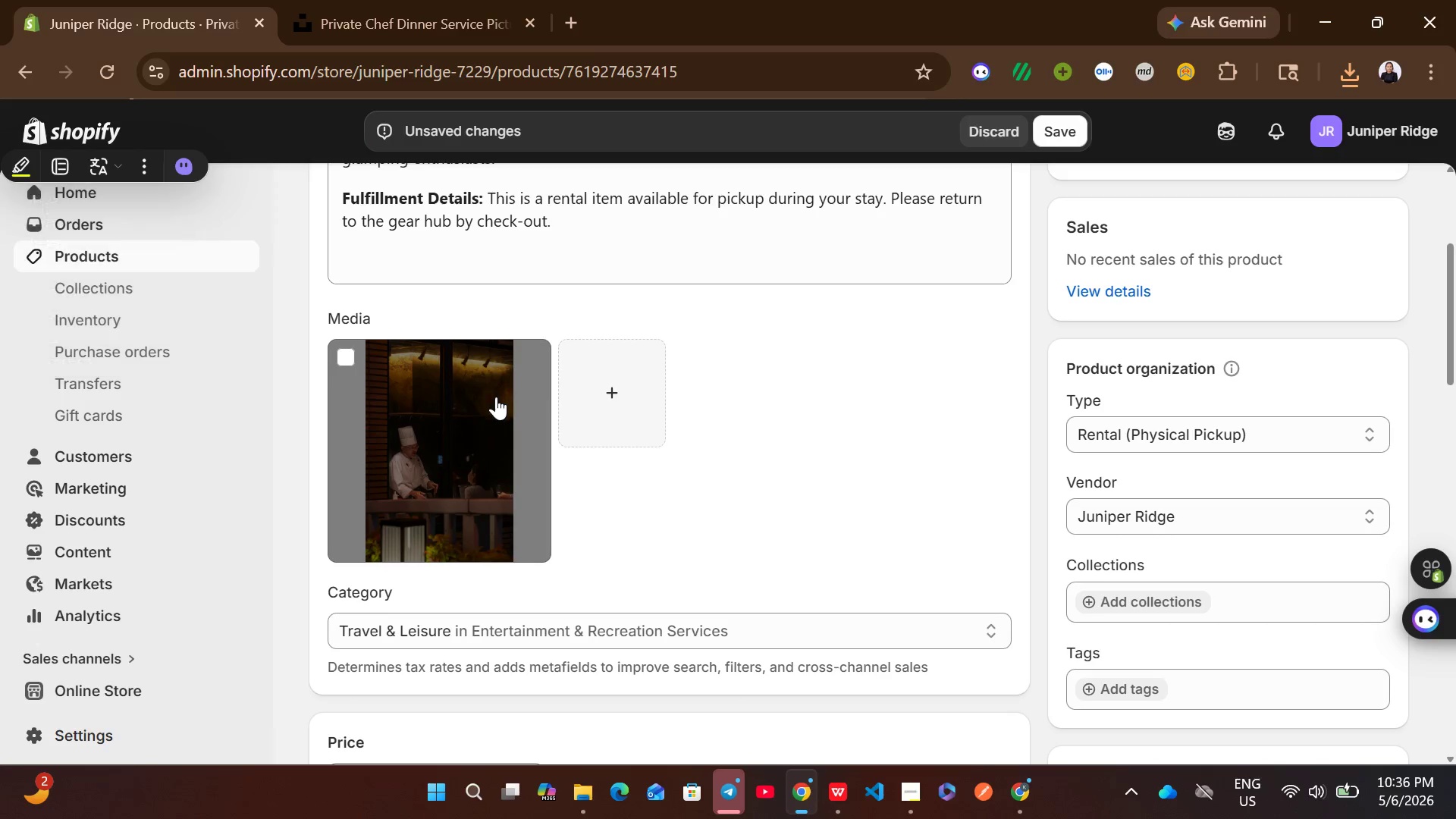 
left_click([485, 433])
 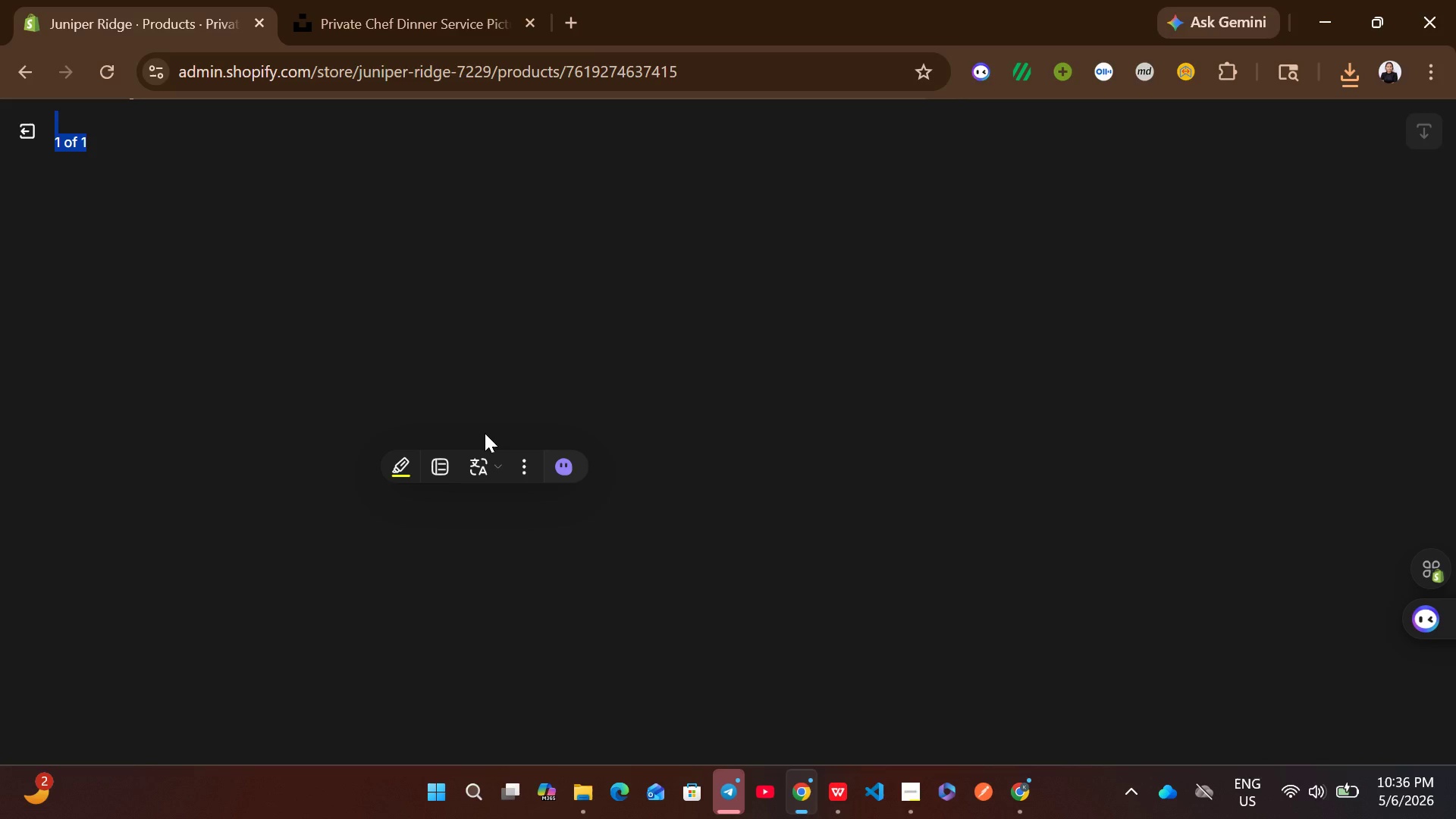 
wait(6.97)
 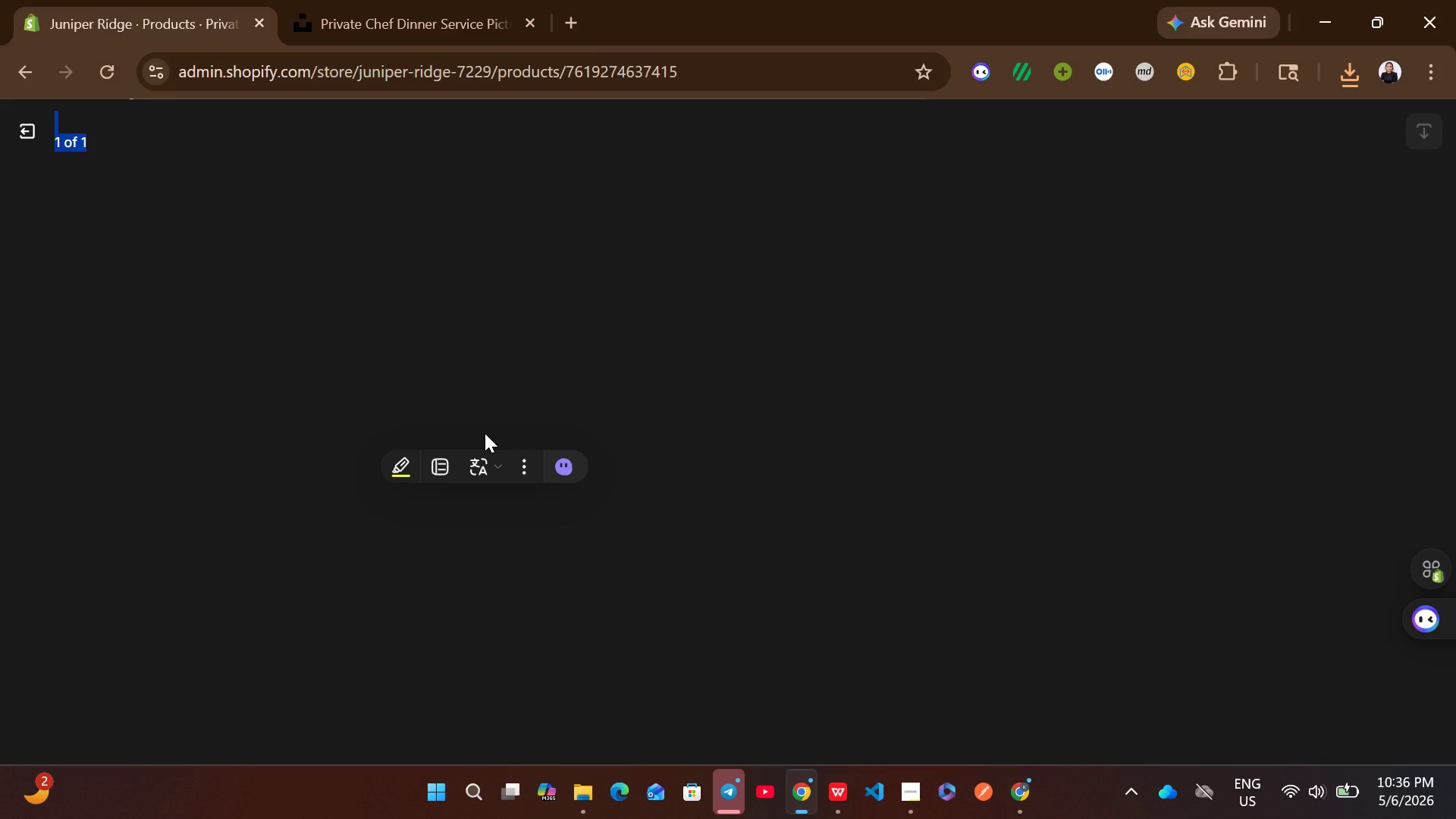 
left_click([453, 365])
 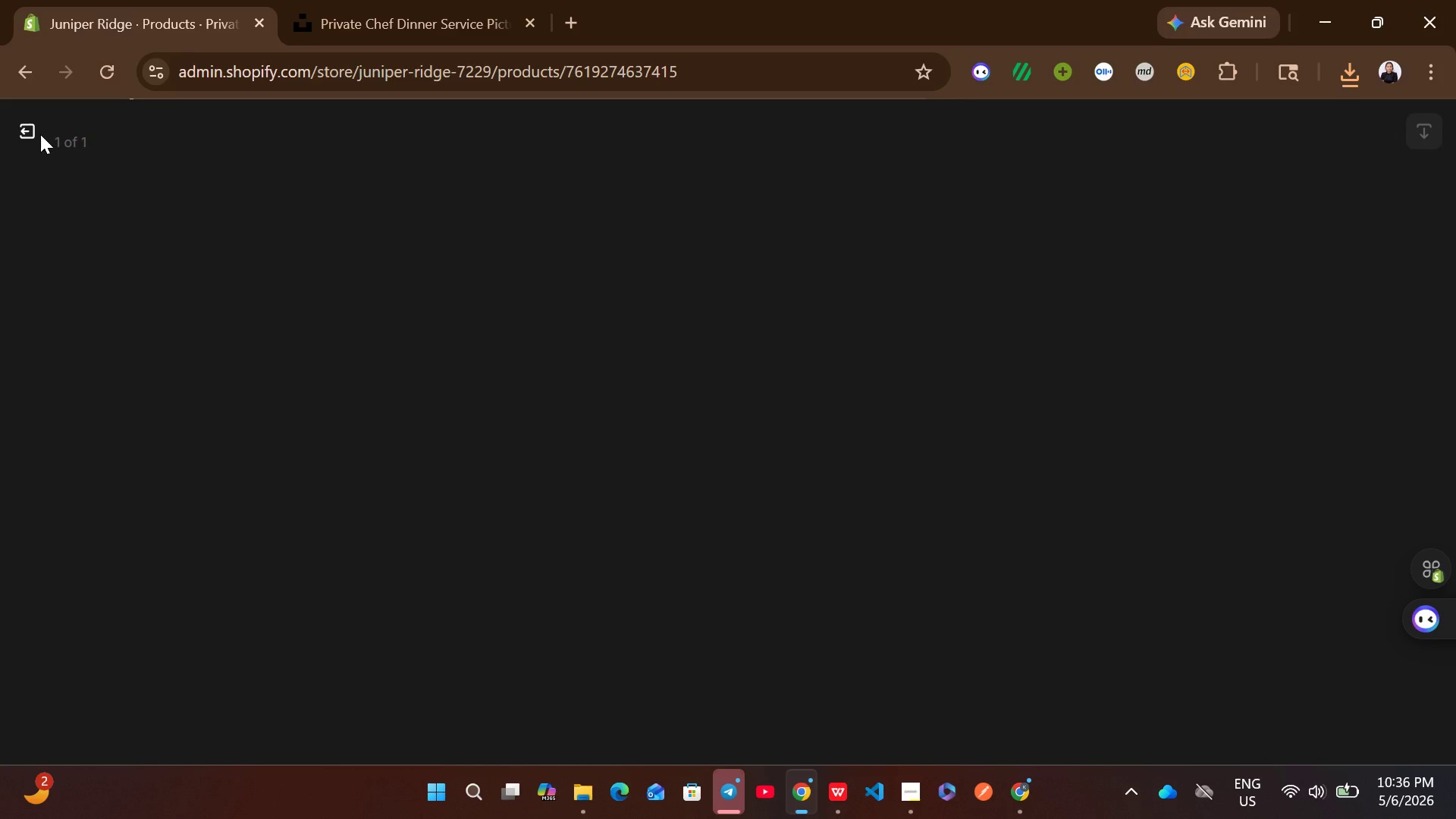 
left_click([27, 128])
 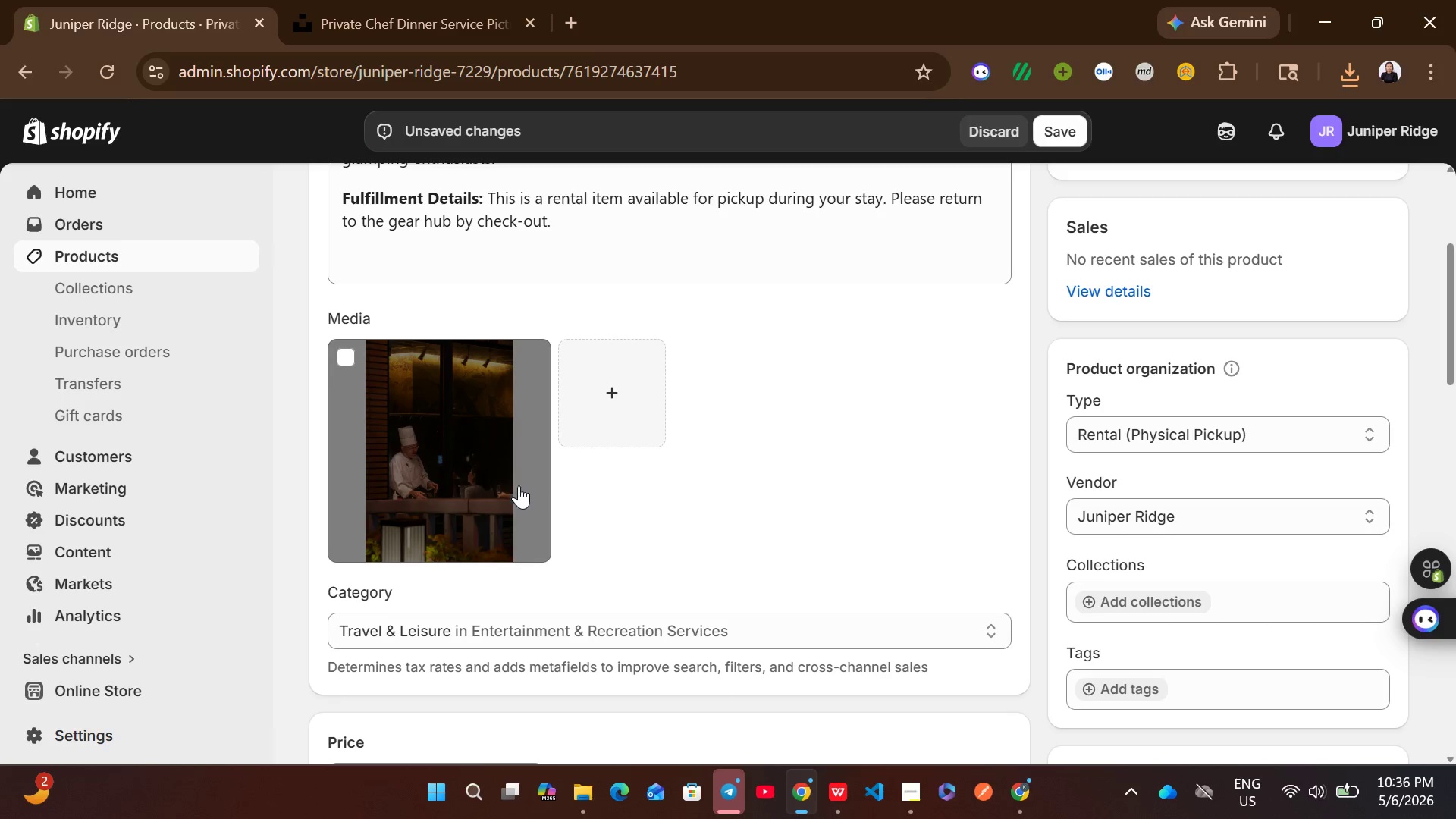 
left_click([455, 491])
 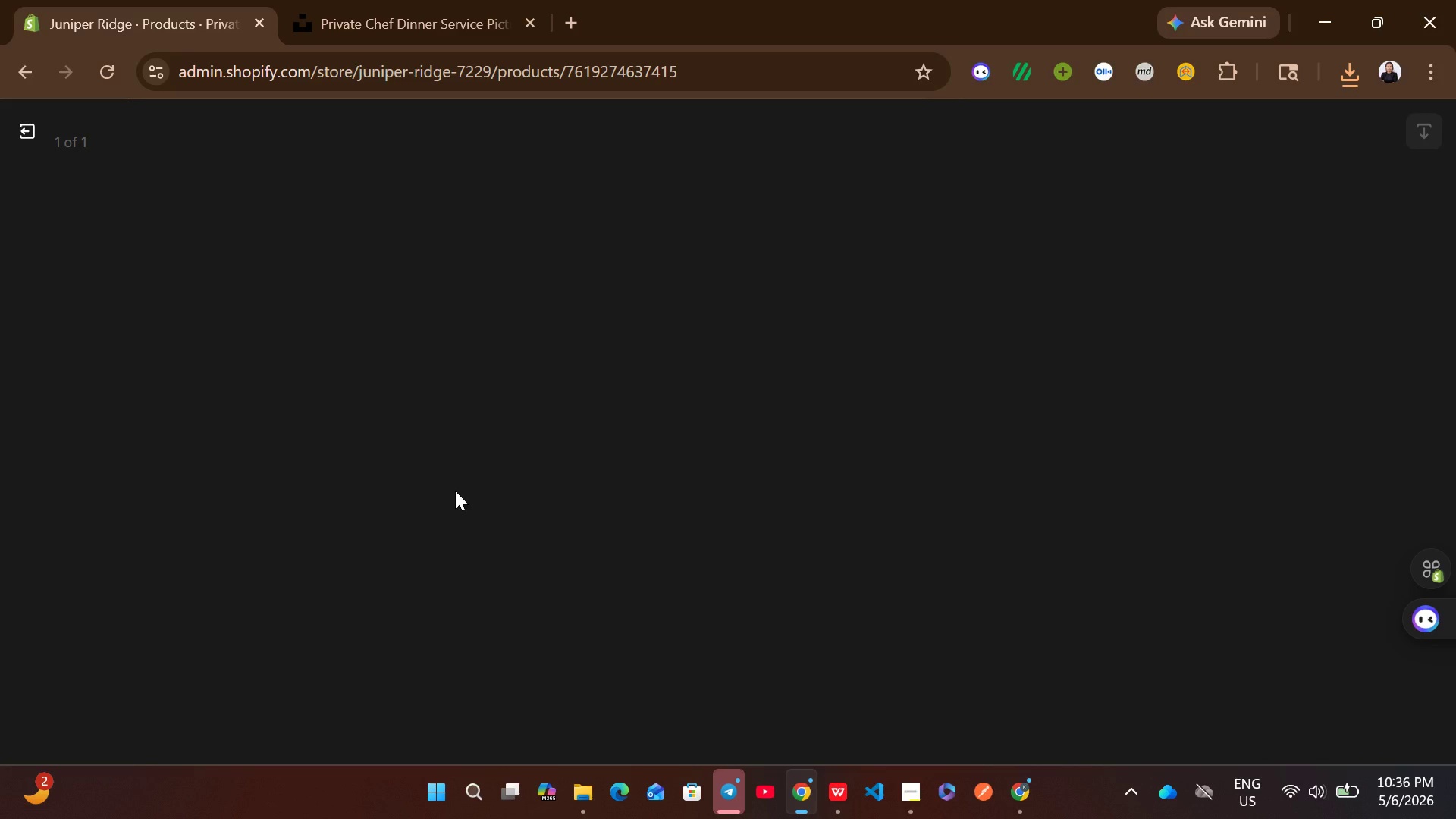 
wait(9.33)
 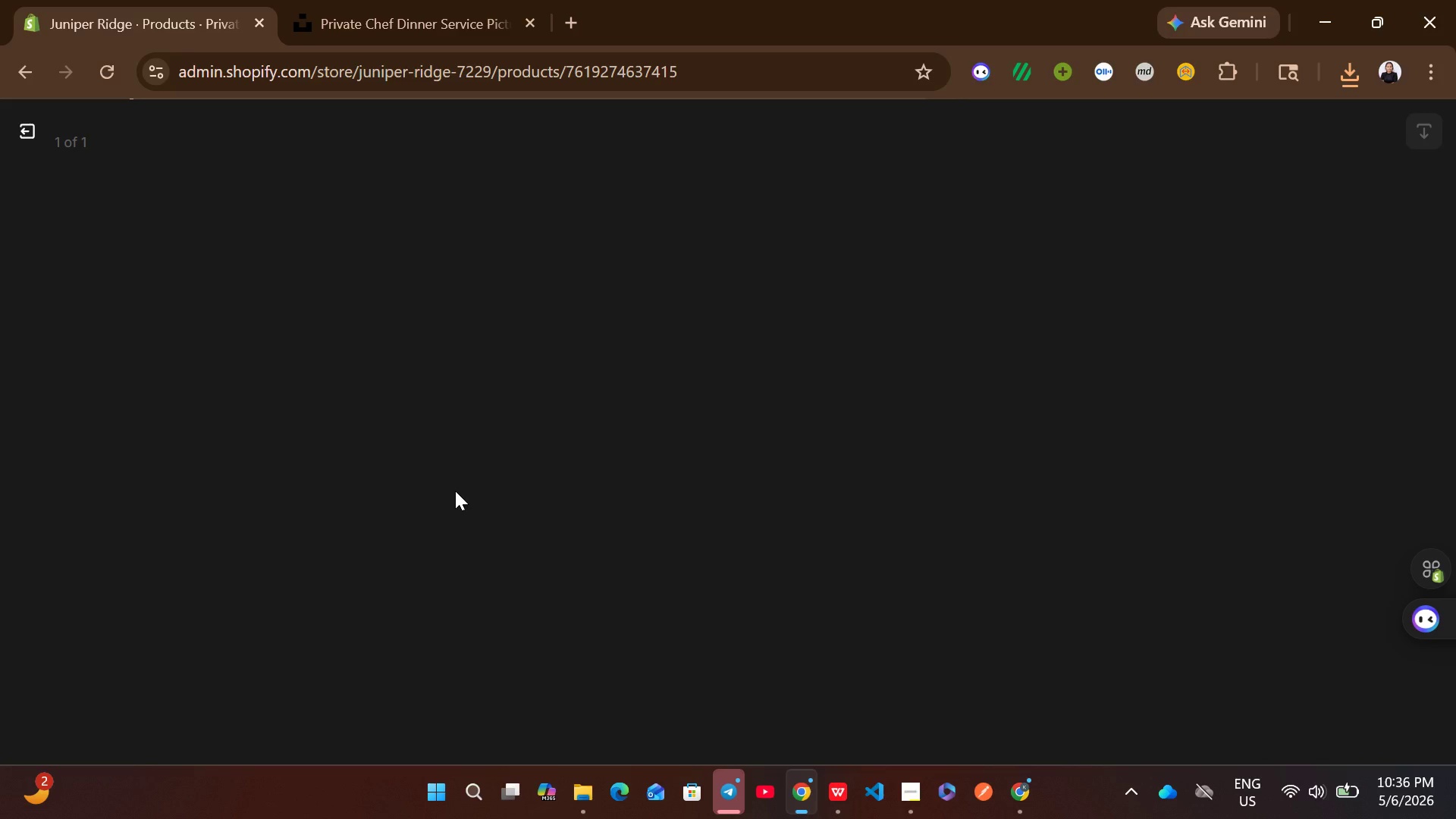 
left_click([38, 125])
 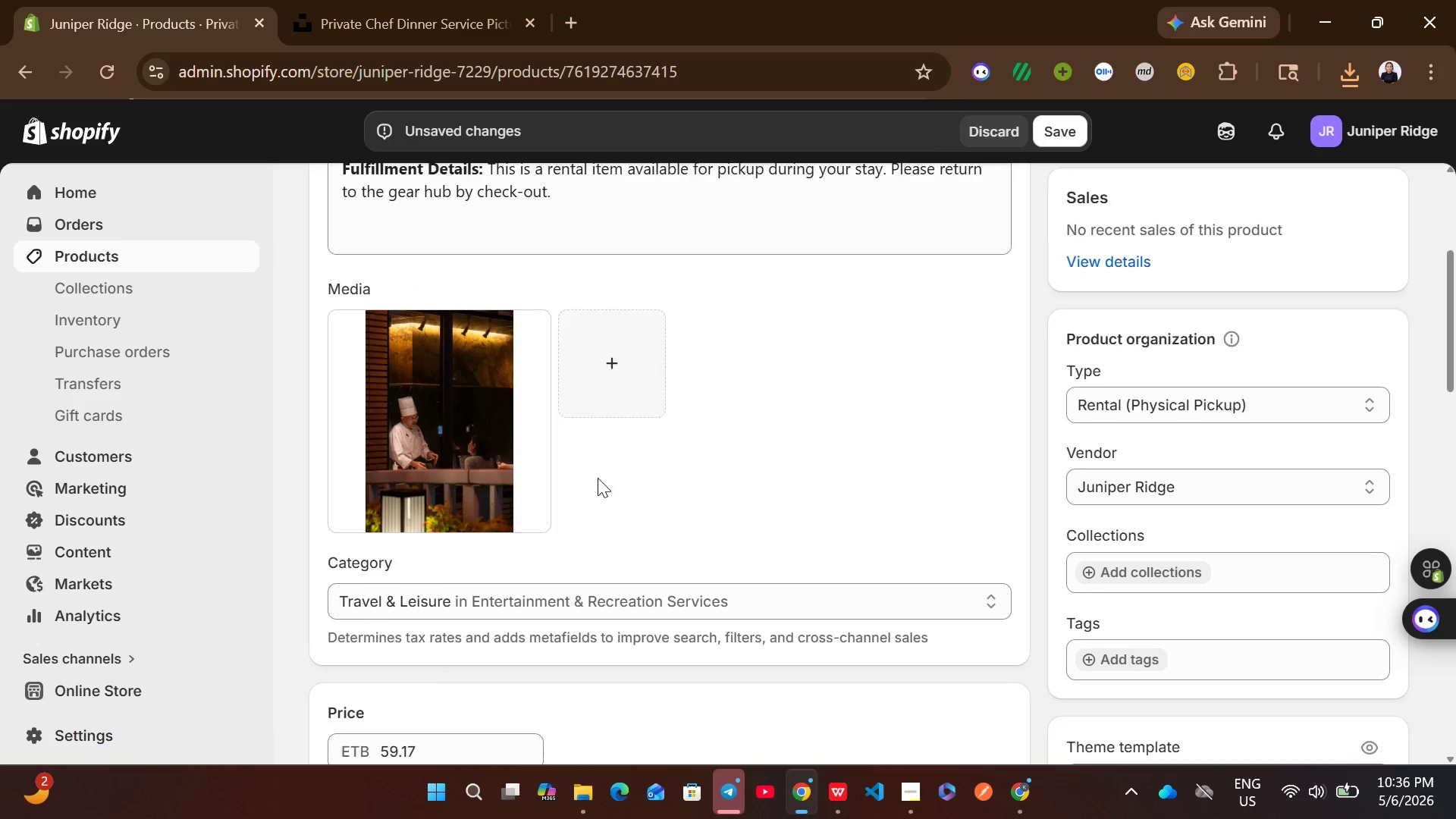 
left_click([423, 424])
 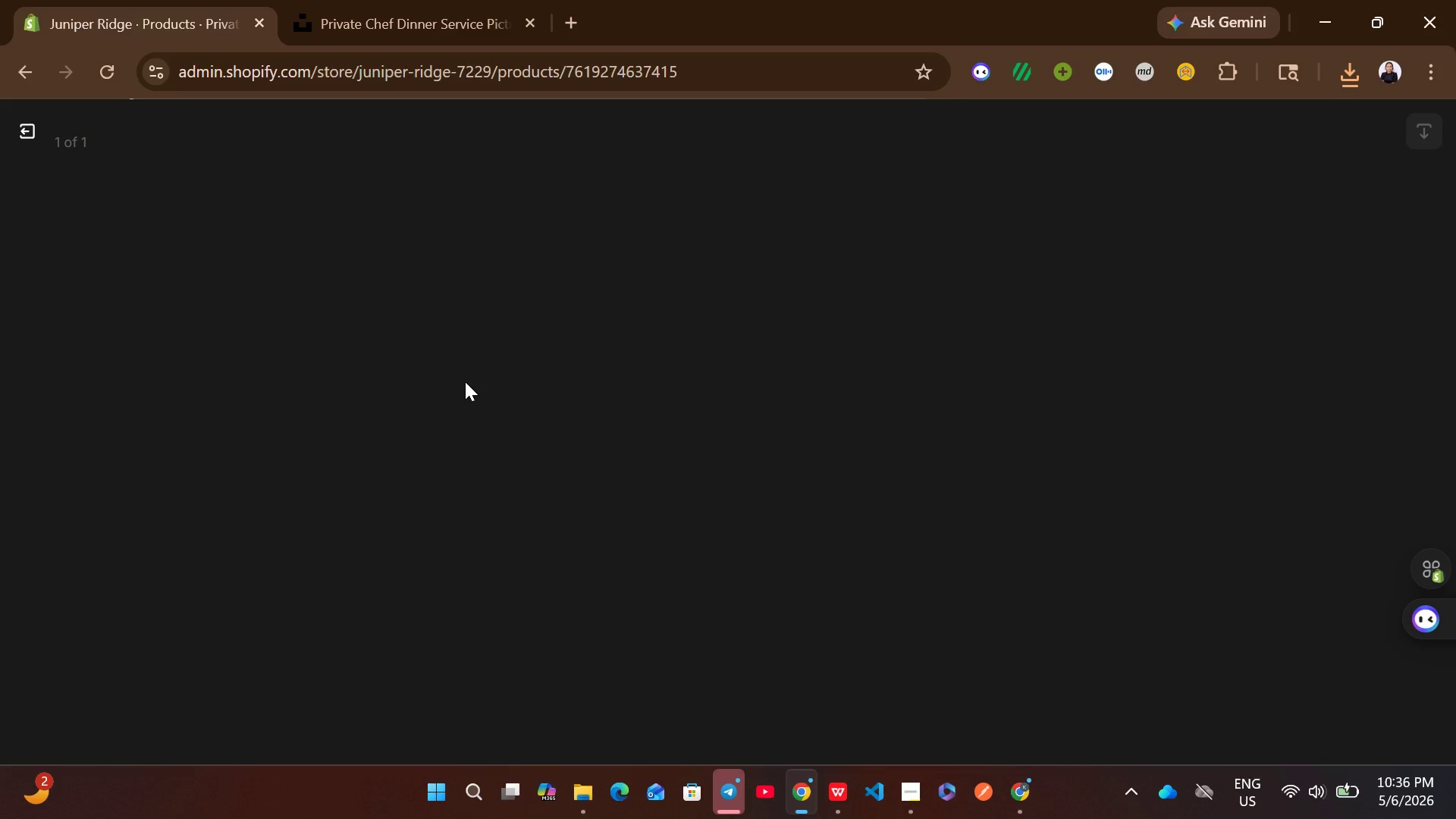 
double_click([465, 381])
 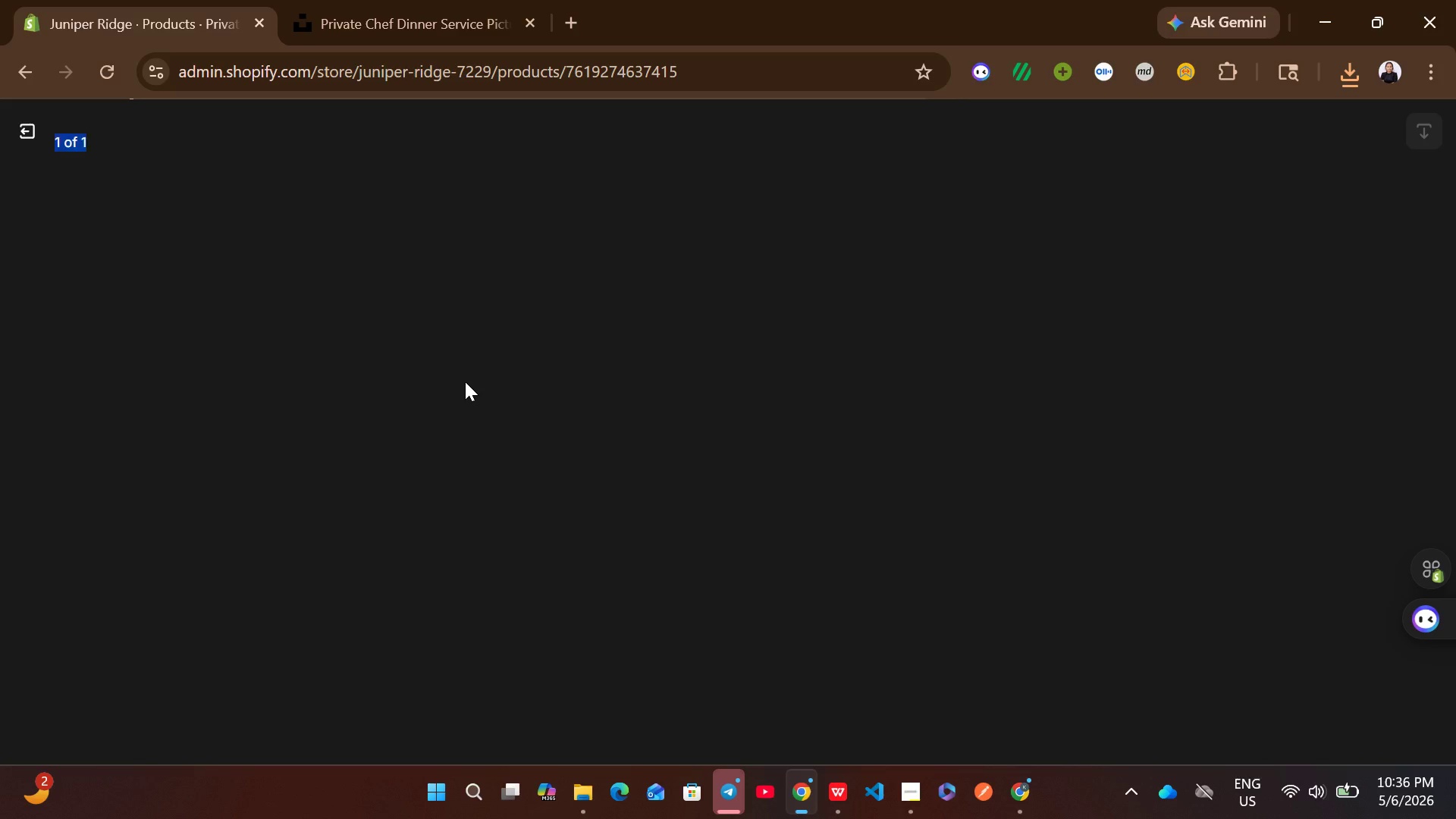 
triple_click([465, 381])
 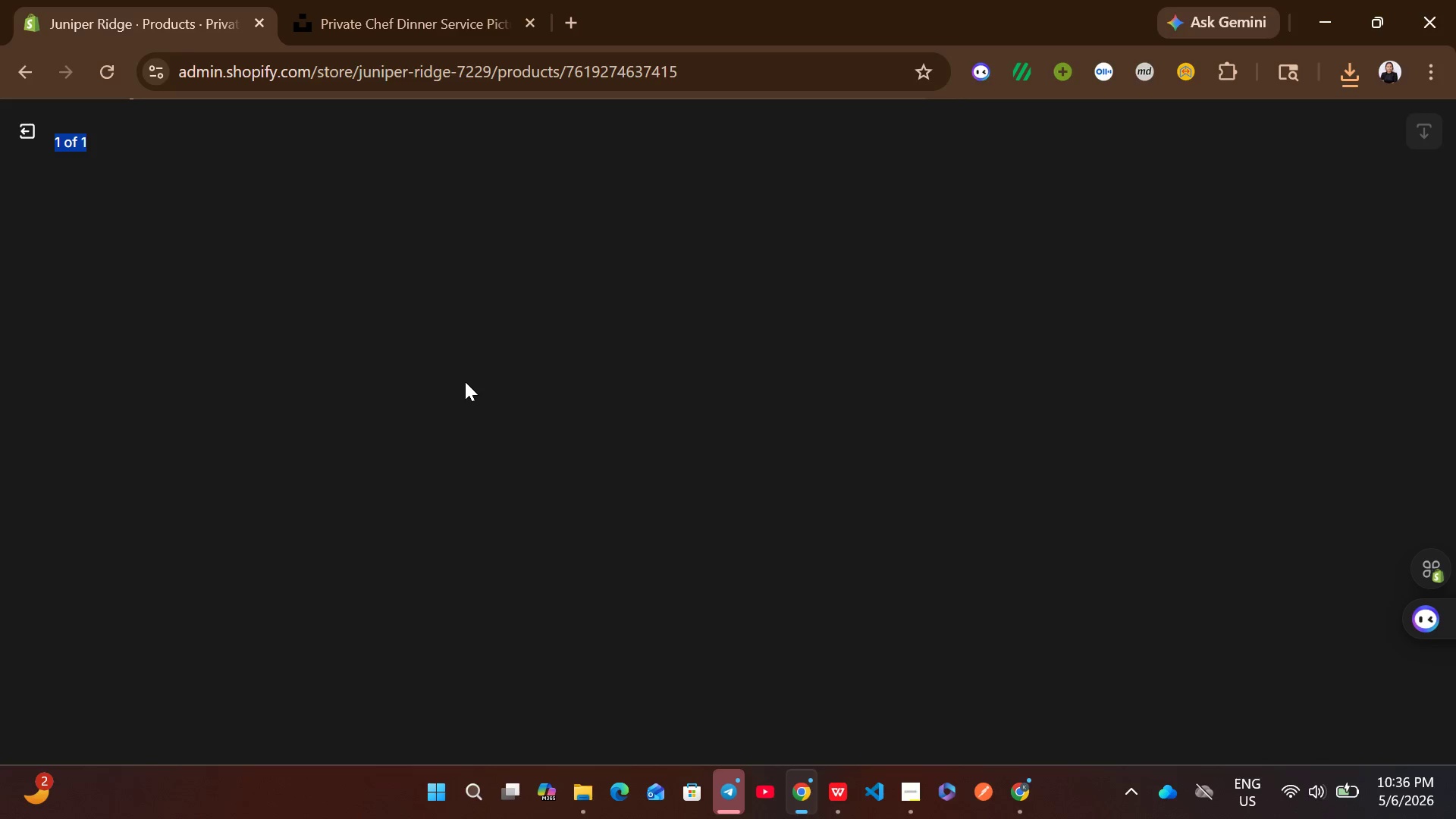 
triple_click([465, 381])
 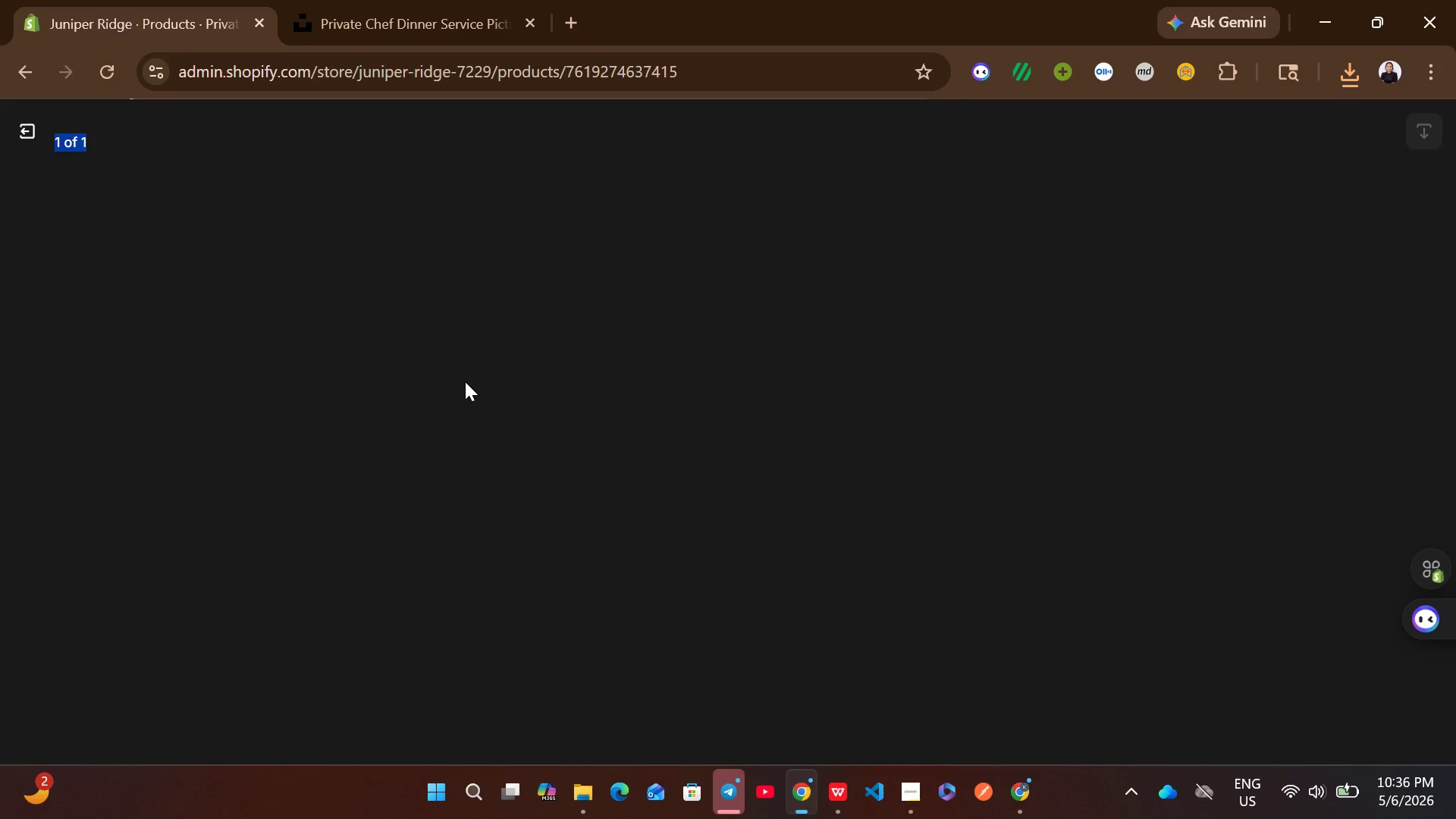 
triple_click([465, 381])
 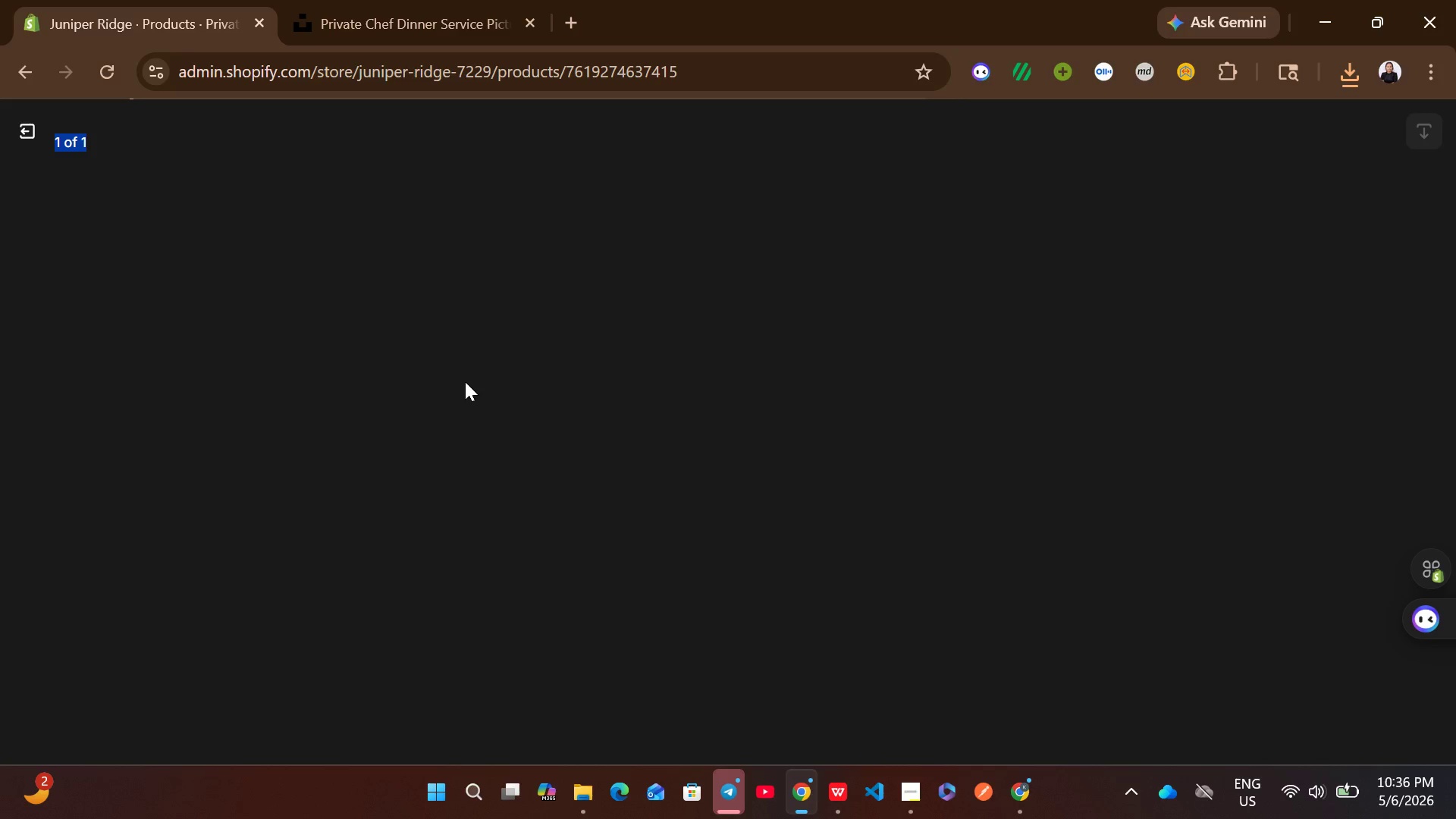 
triple_click([465, 381])
 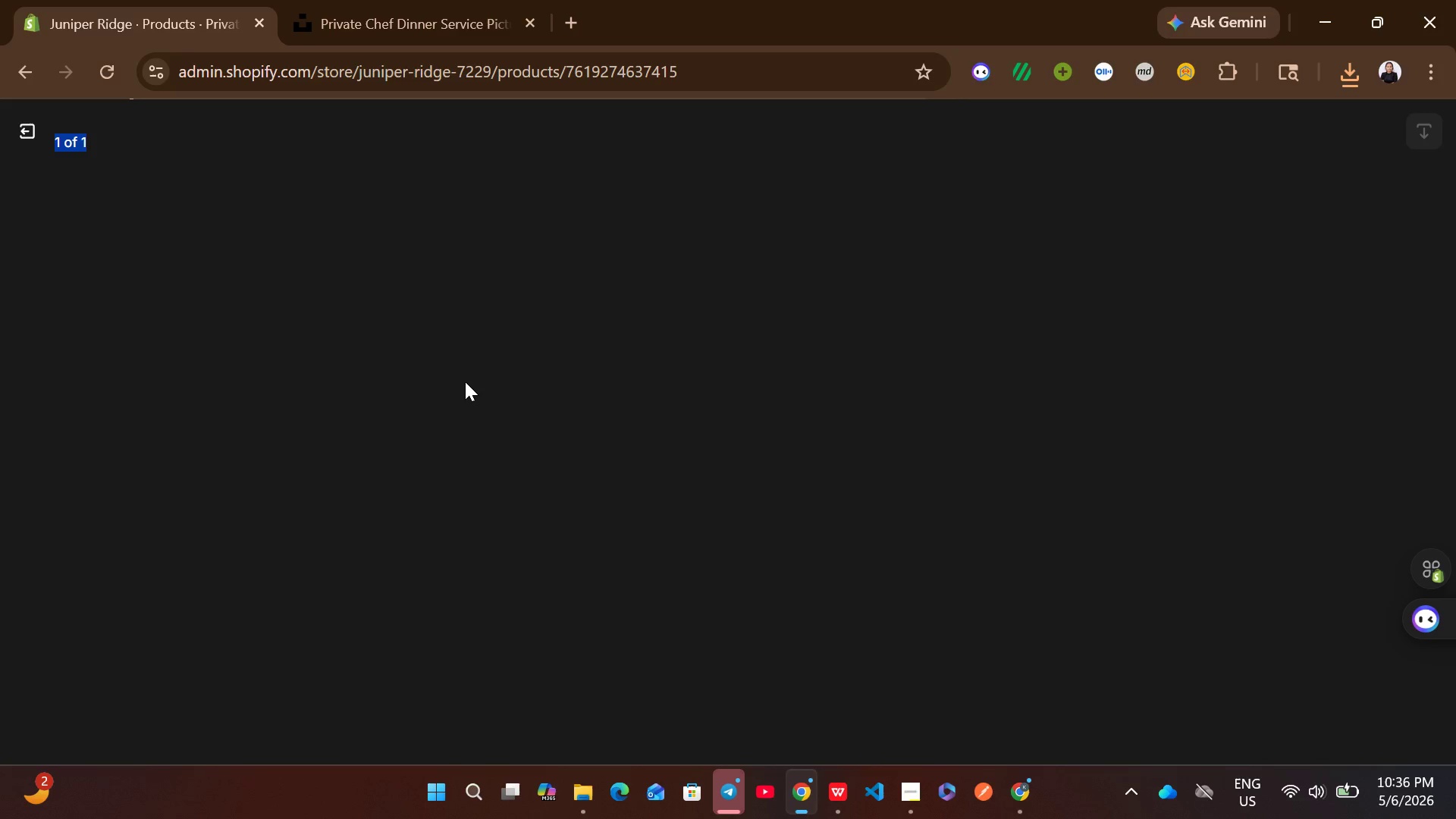 
triple_click([465, 381])
 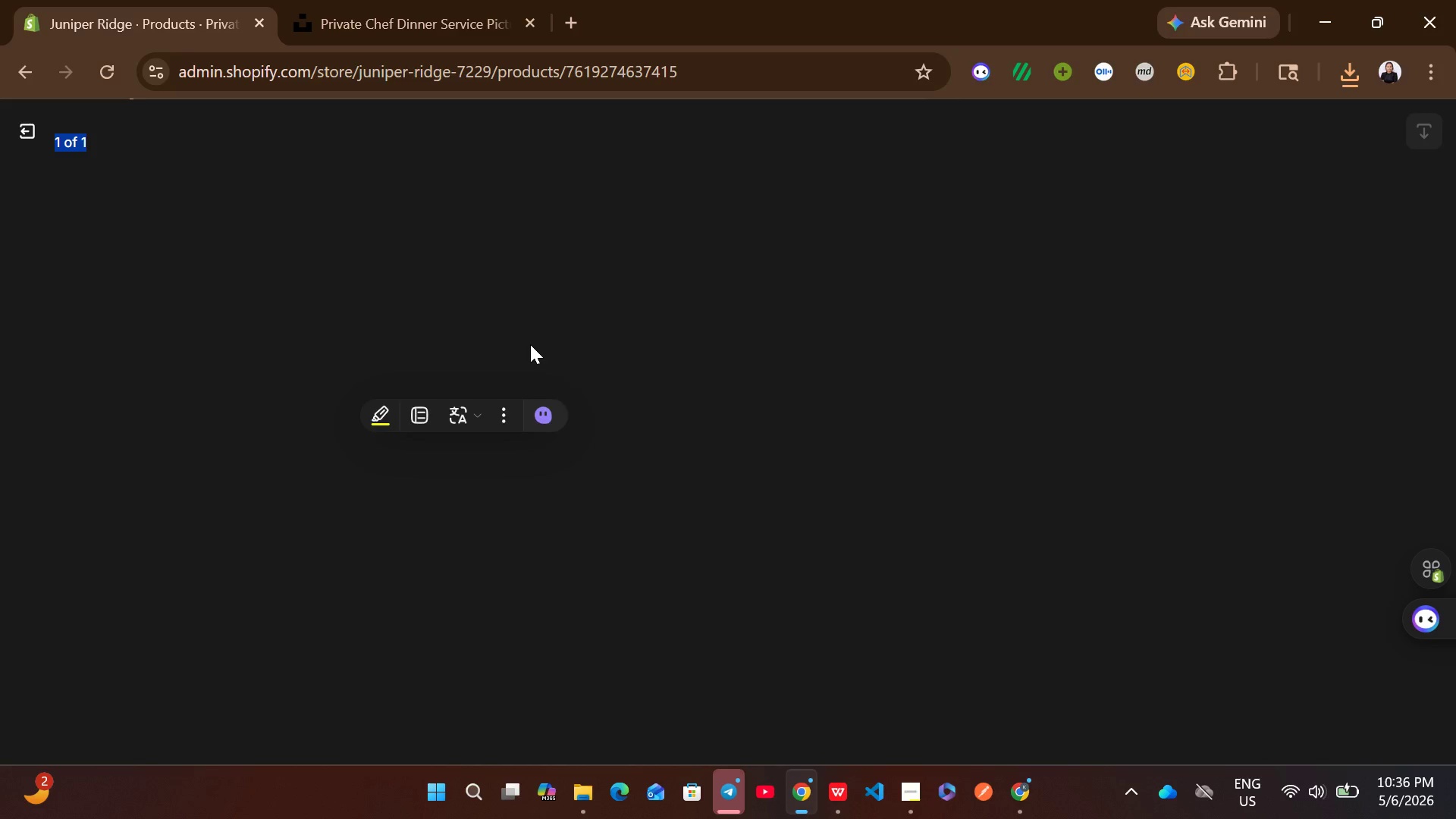 
left_click([530, 344])
 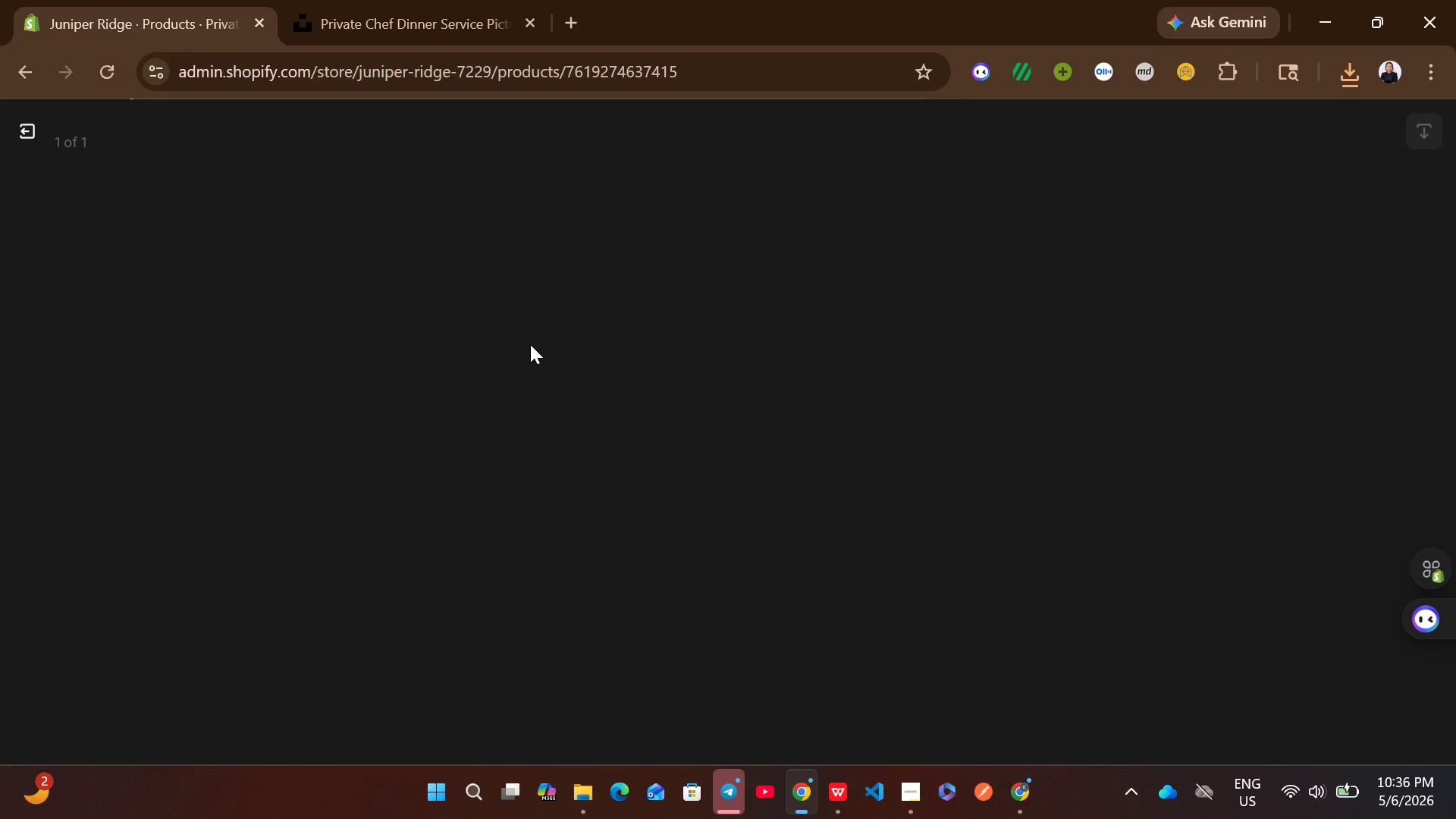 
double_click([530, 344])
 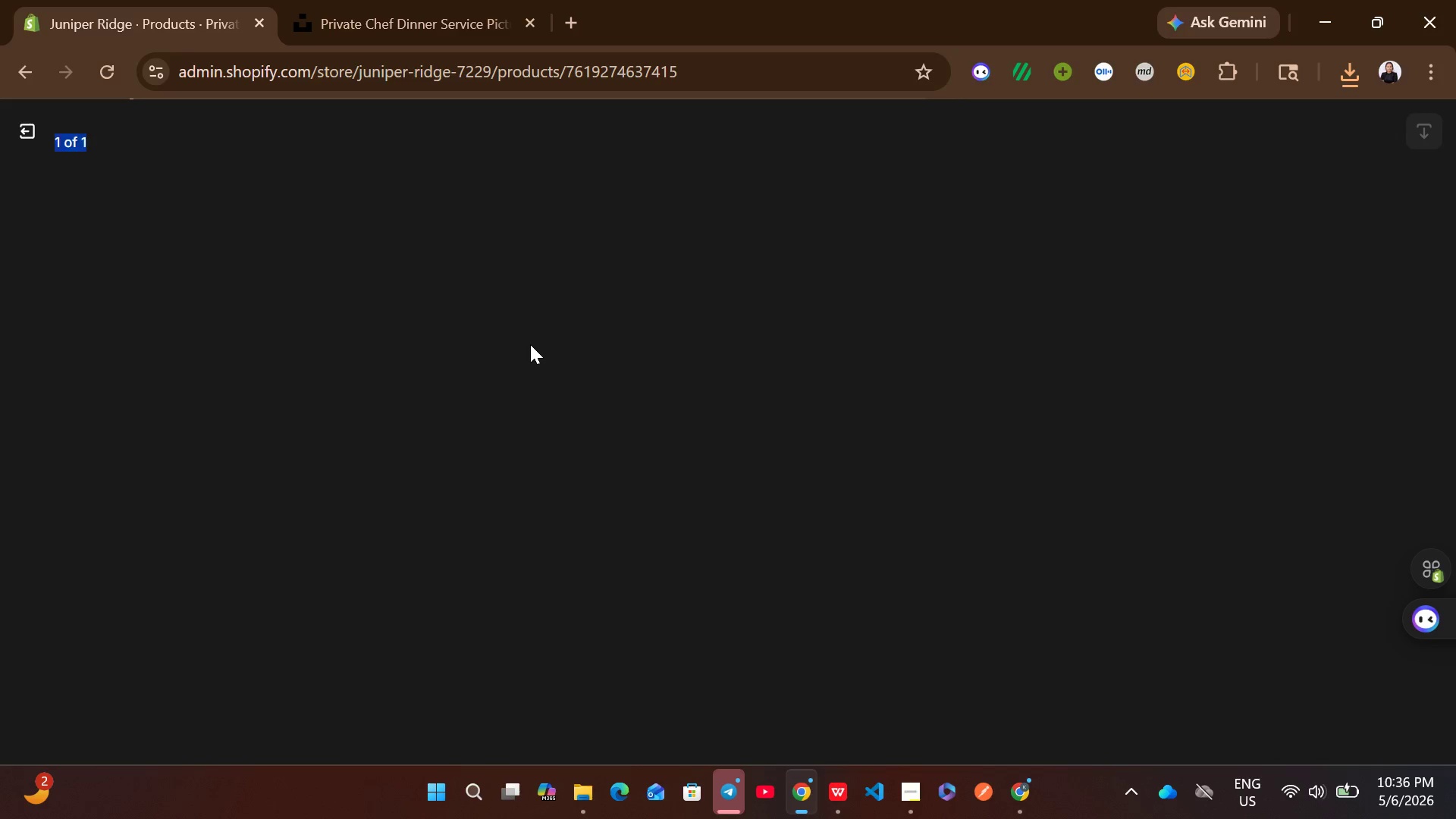 
triple_click([530, 344])
 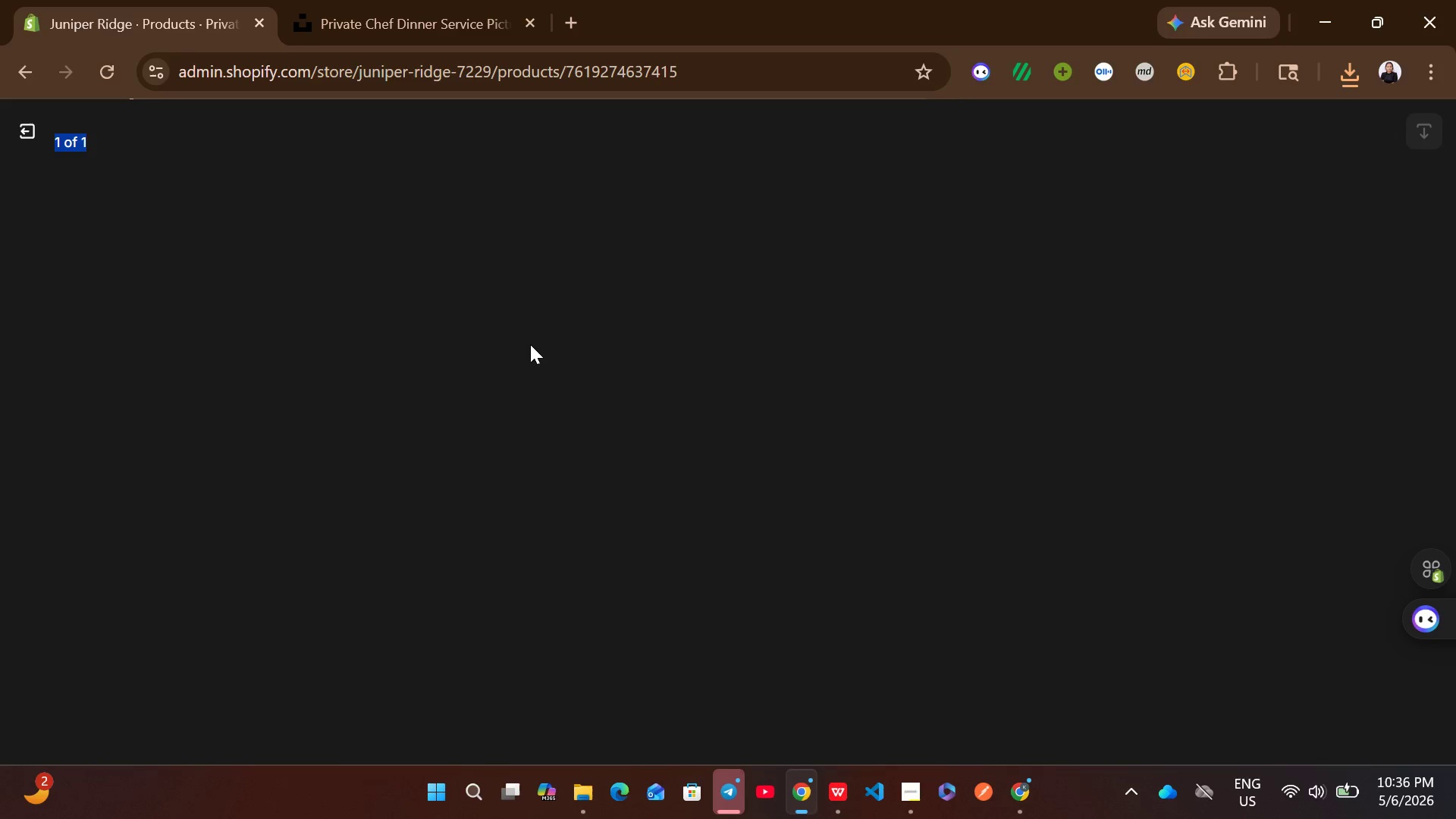 
triple_click([530, 344])
 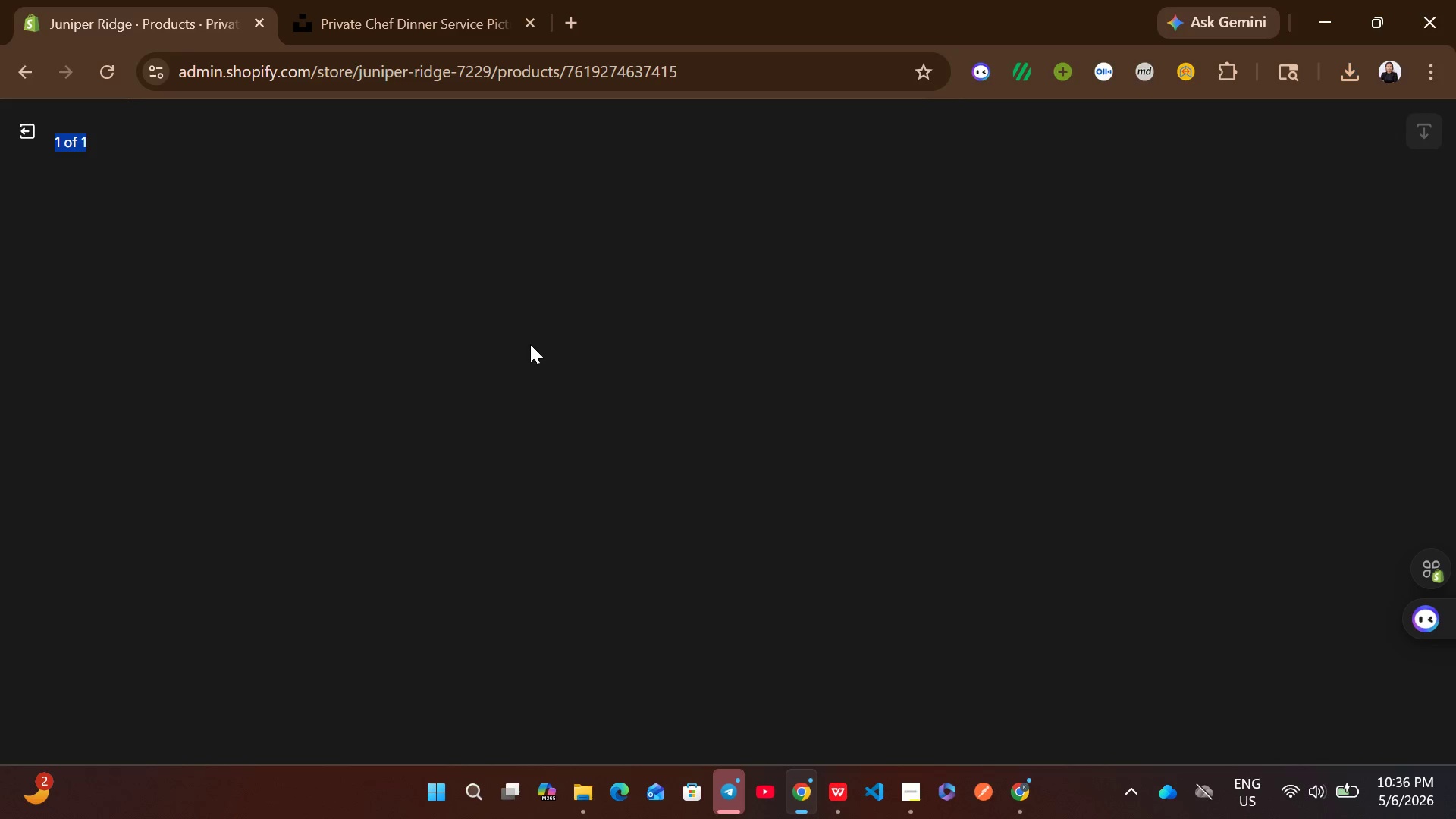 
triple_click([530, 344])
 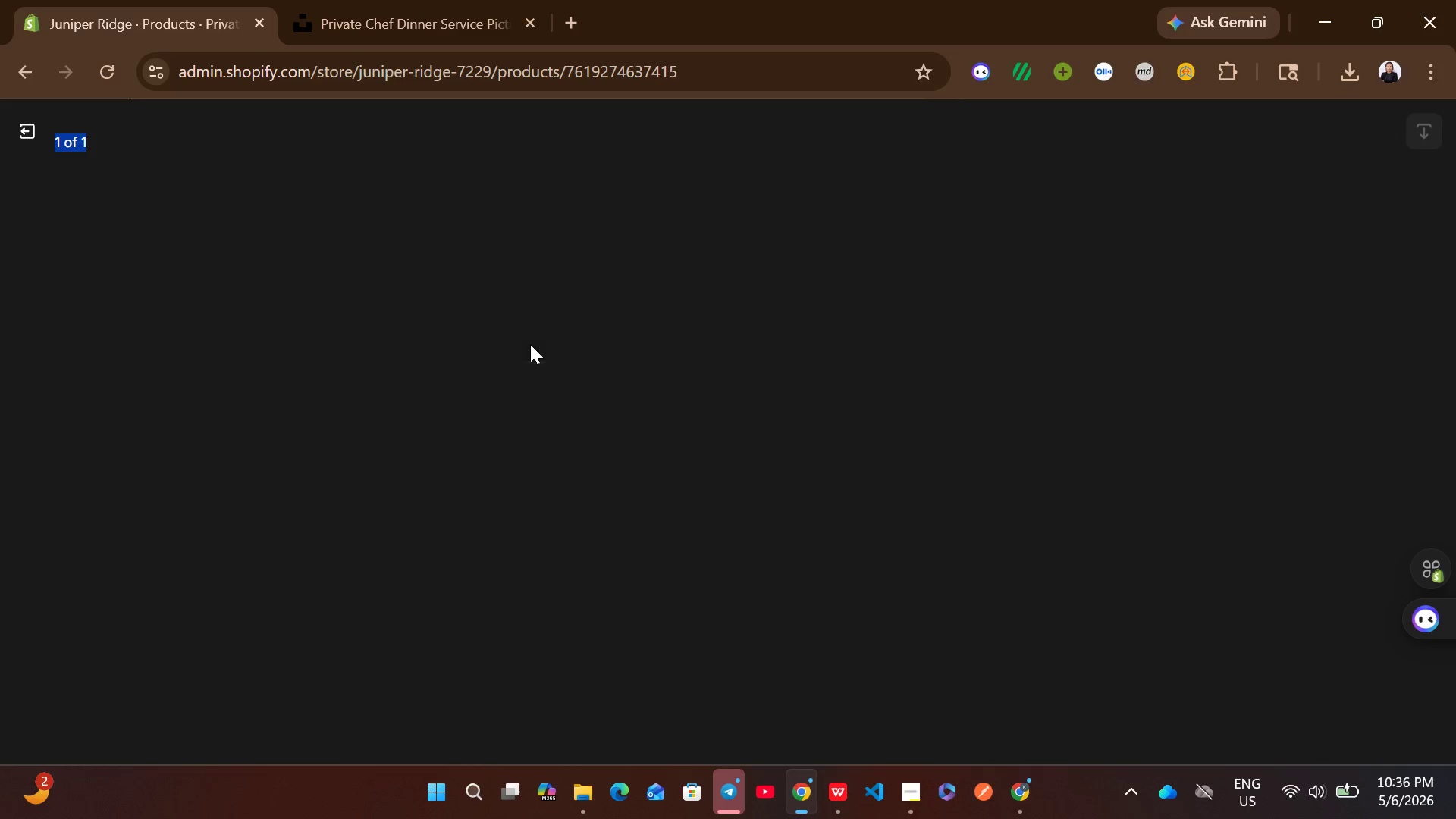 
triple_click([530, 344])
 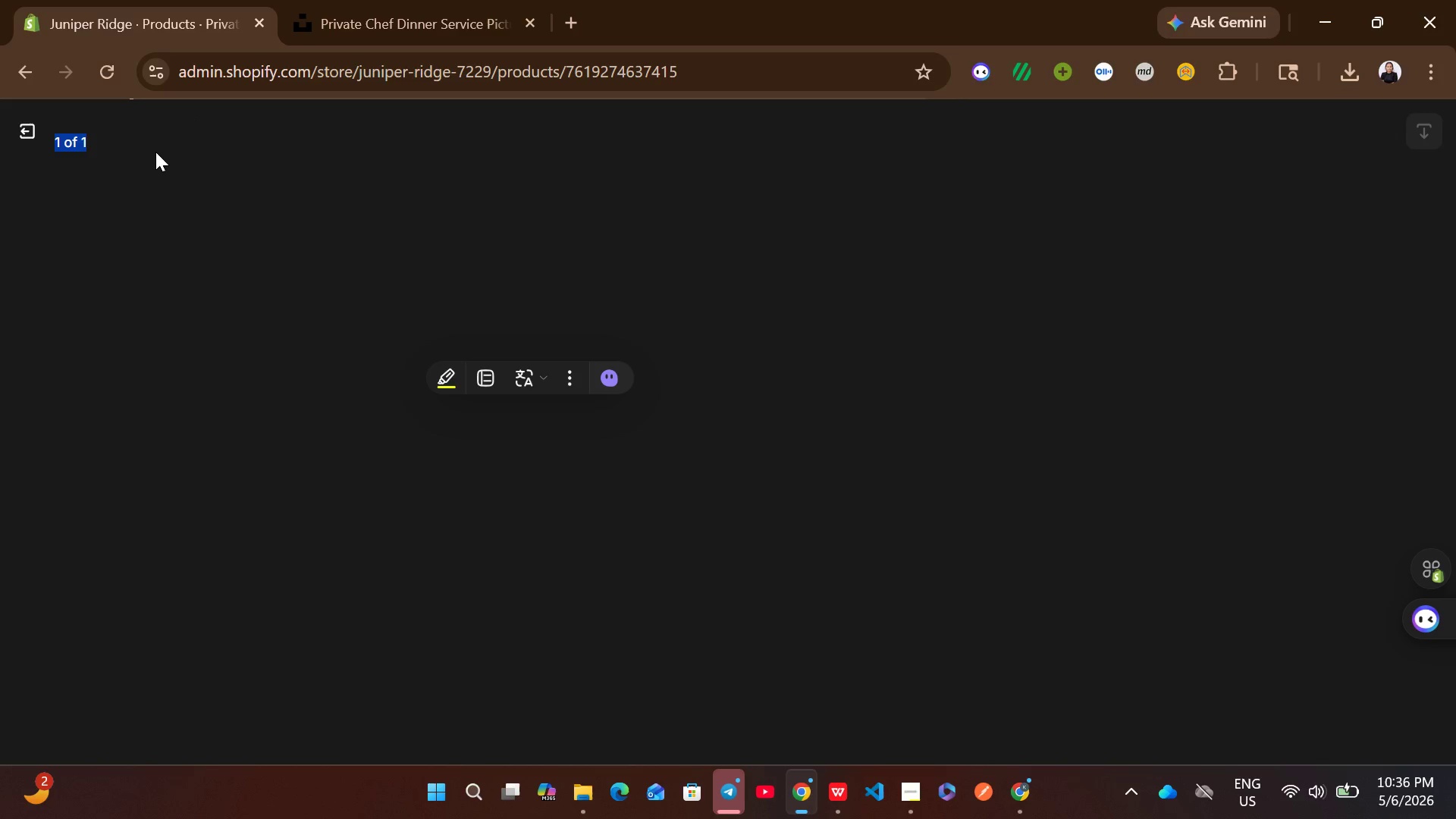 
left_click([154, 154])
 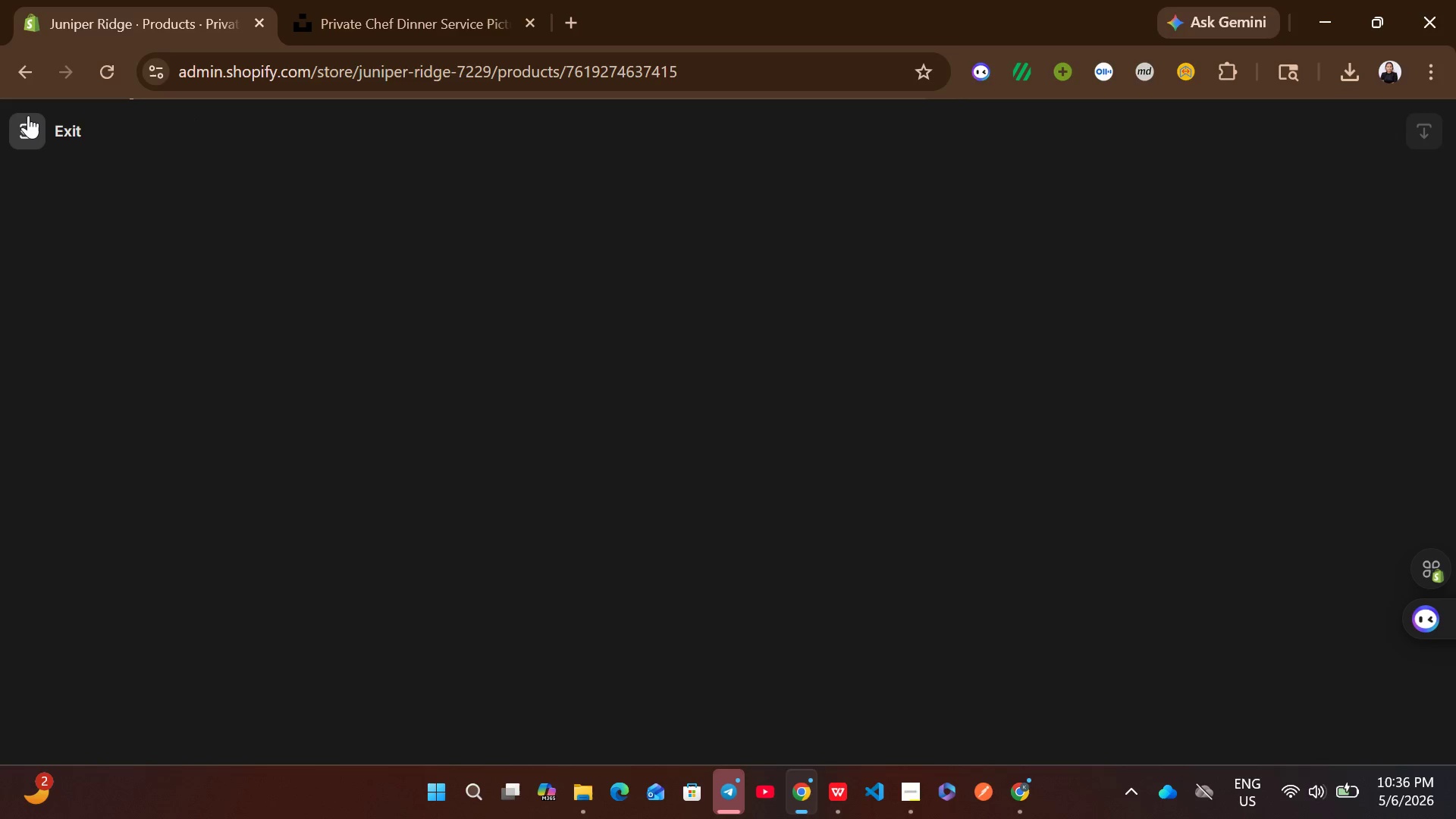 
left_click([28, 115])
 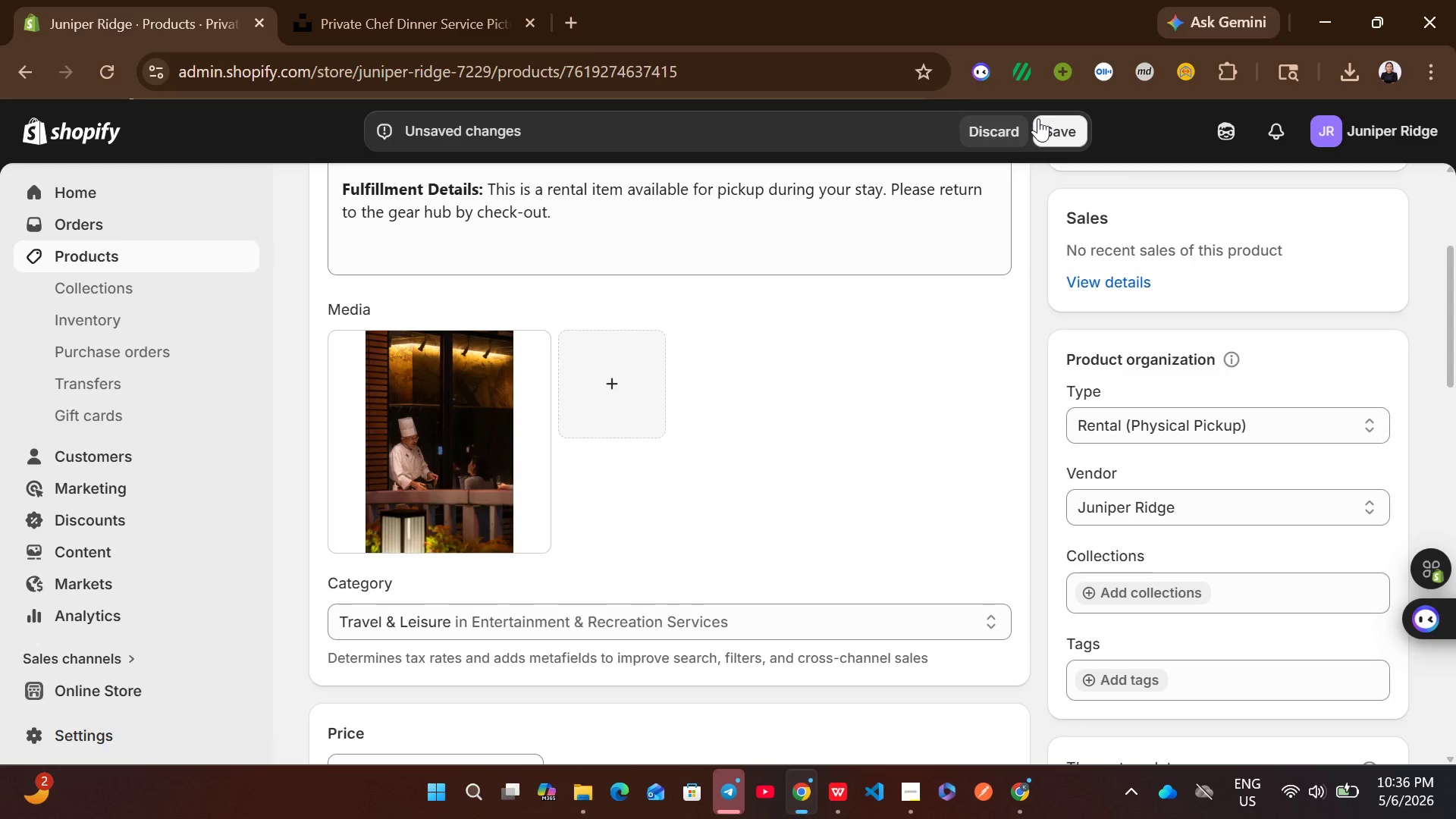 